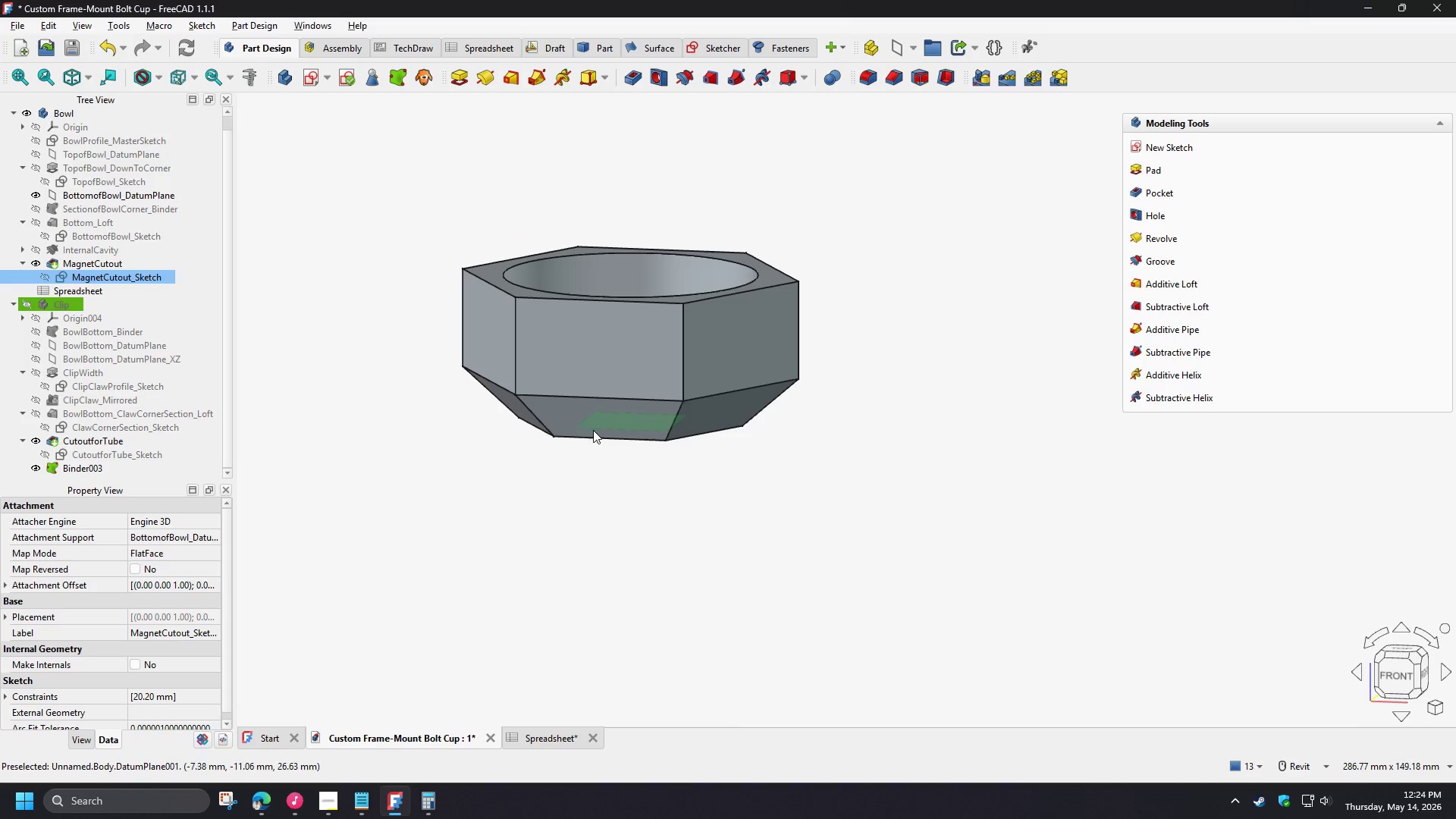 
left_click([117, 275])
 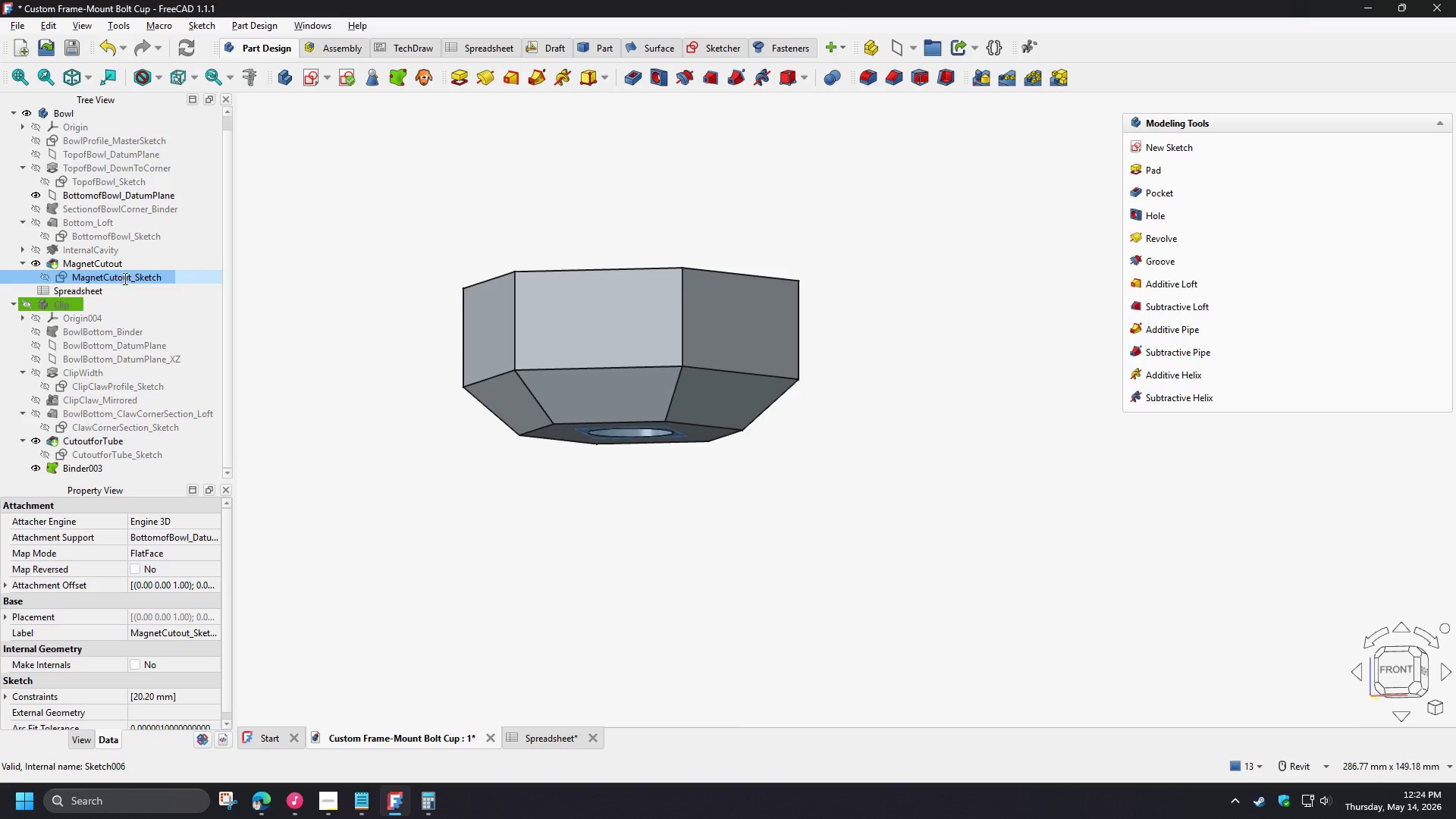 
key(F2)
 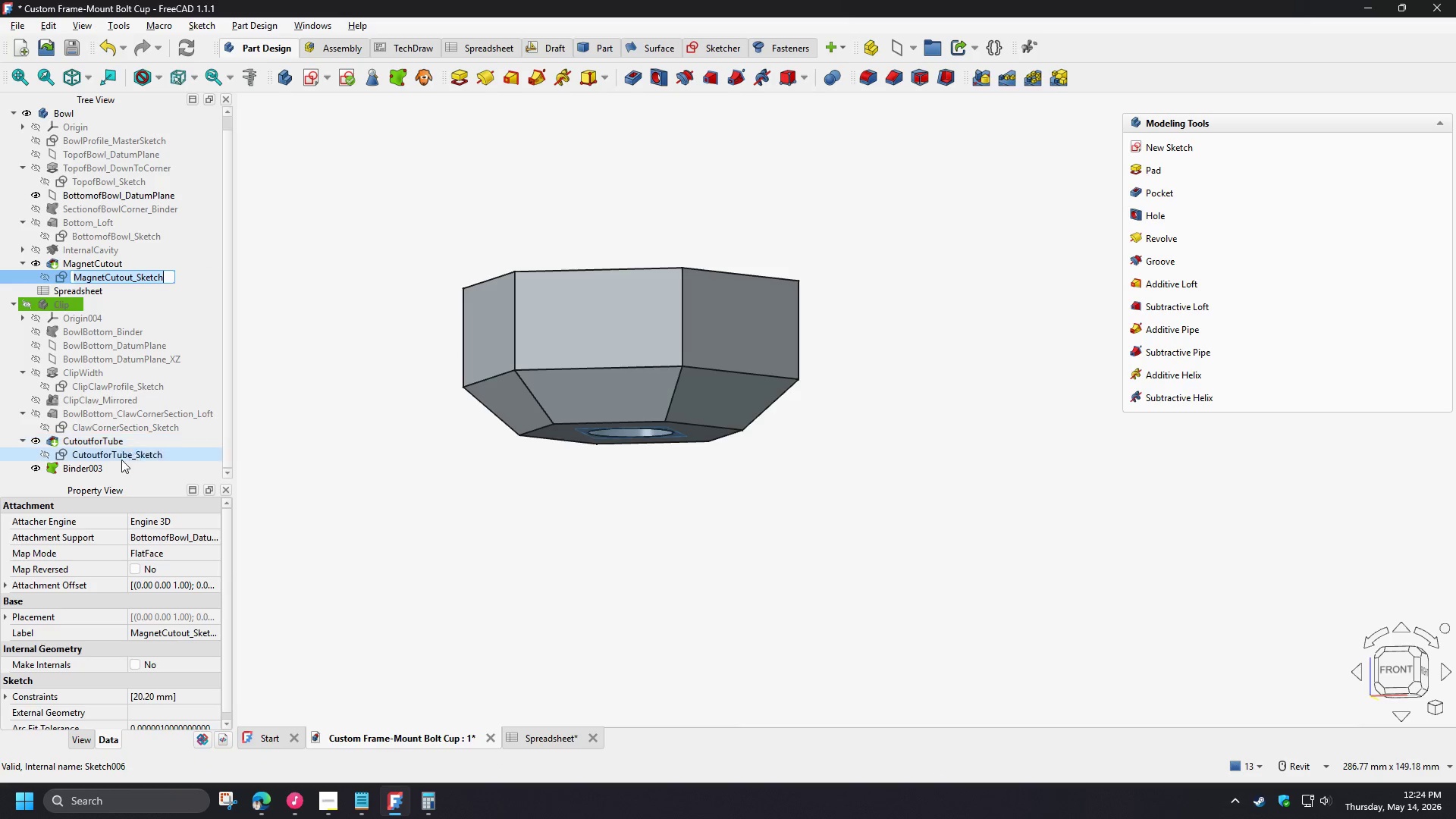 
key(Control+C)
 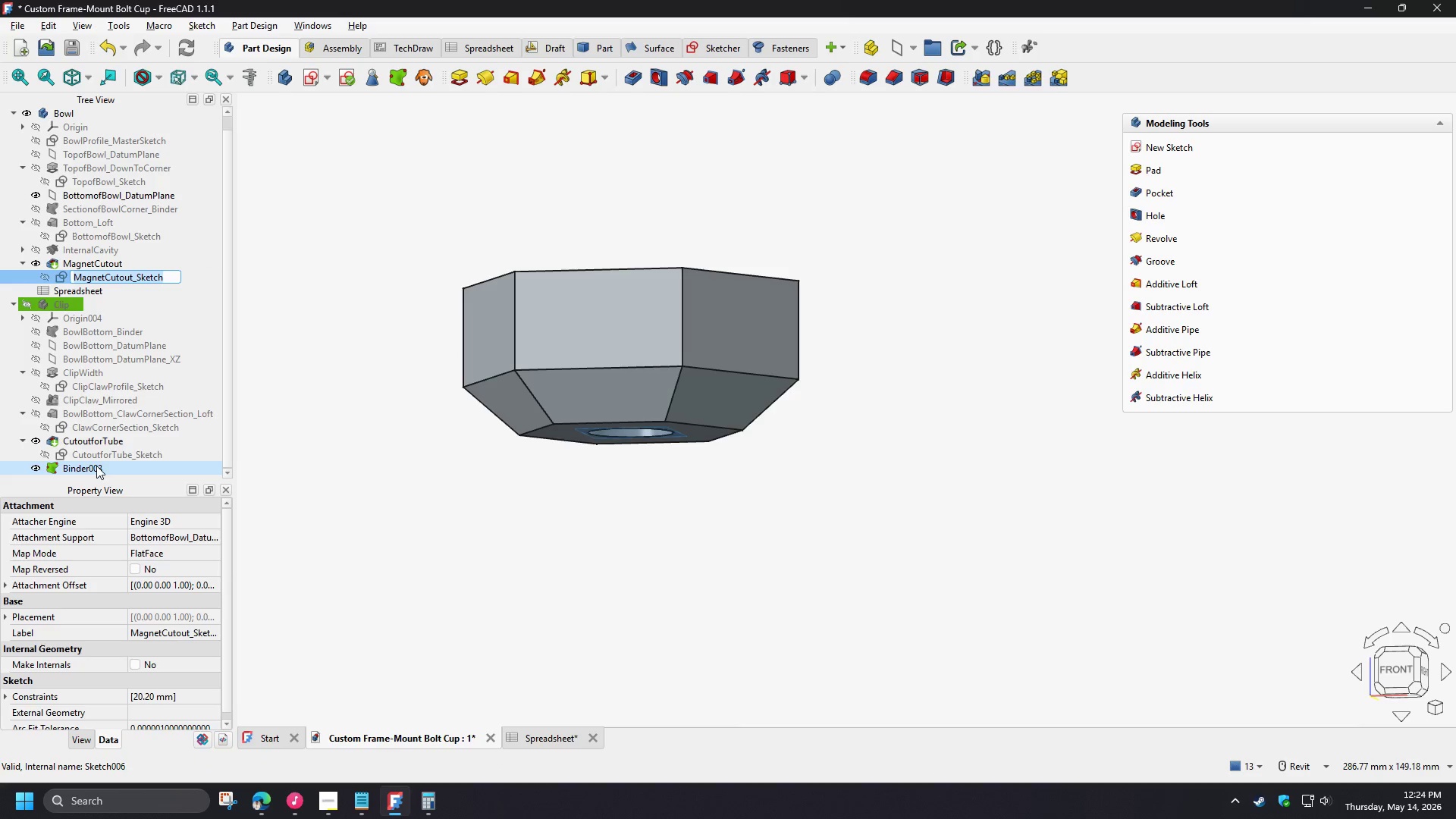 
left_click([96, 467])
 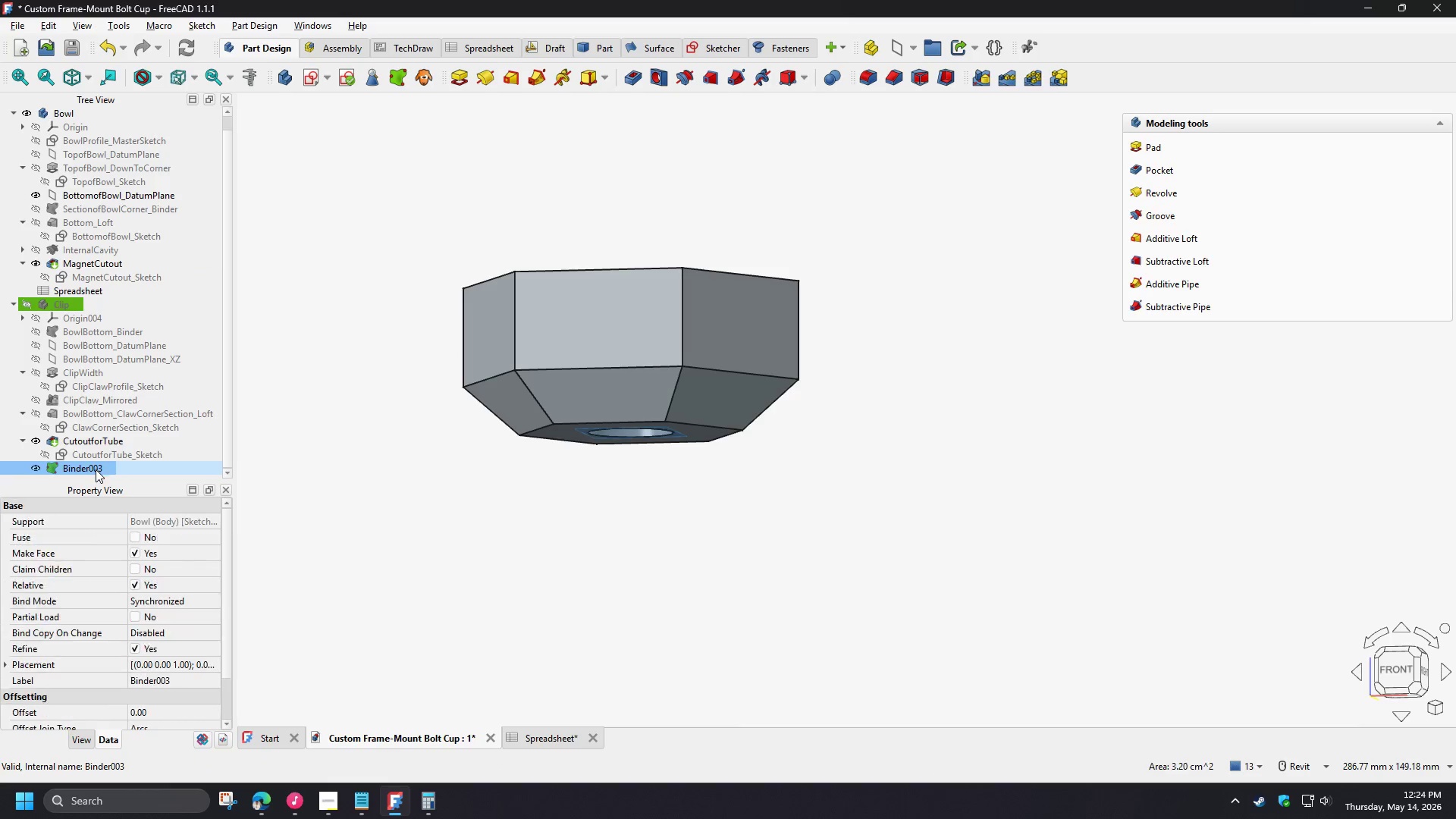 
key(F2)
 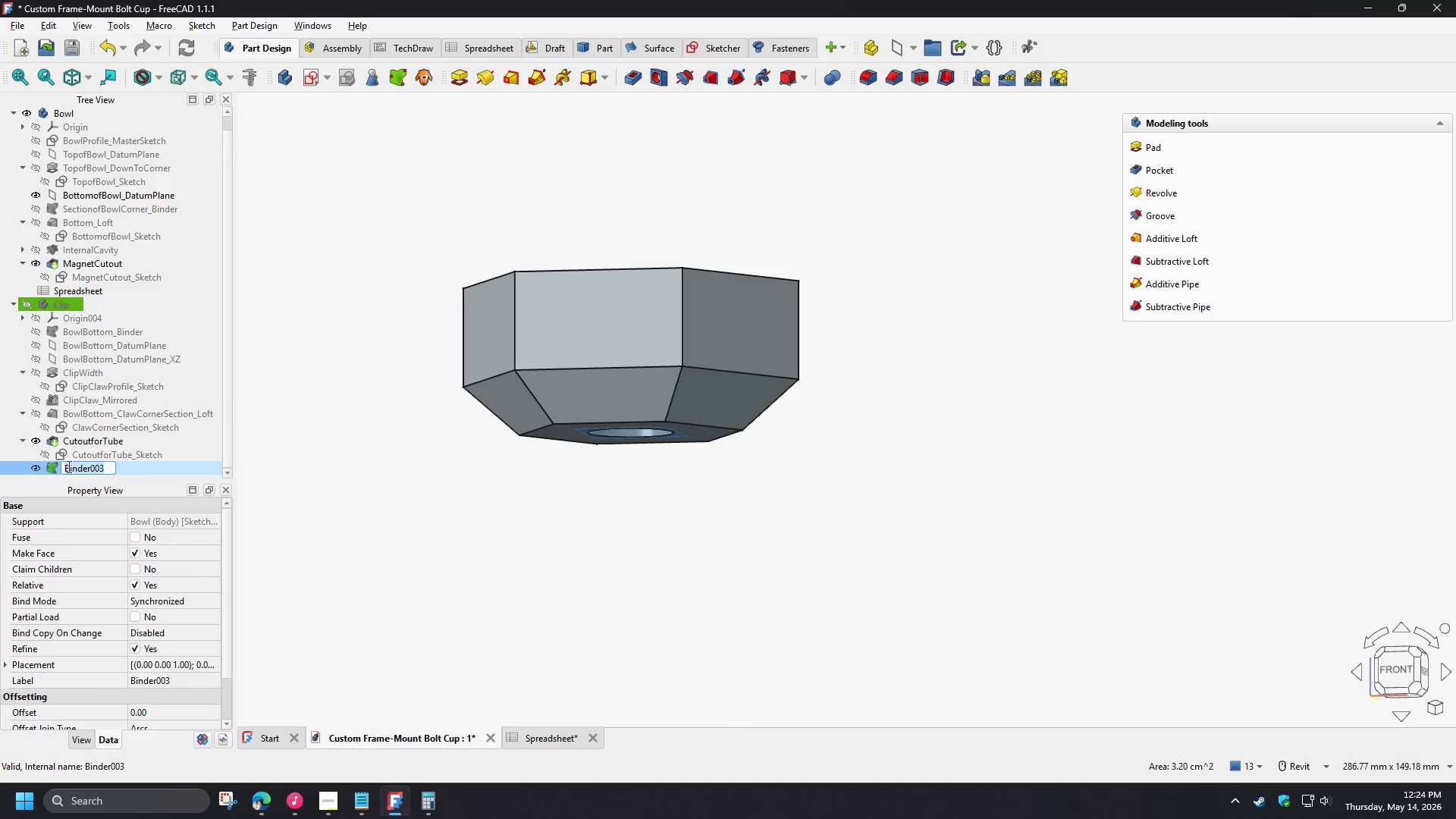 
left_click([66, 466])
 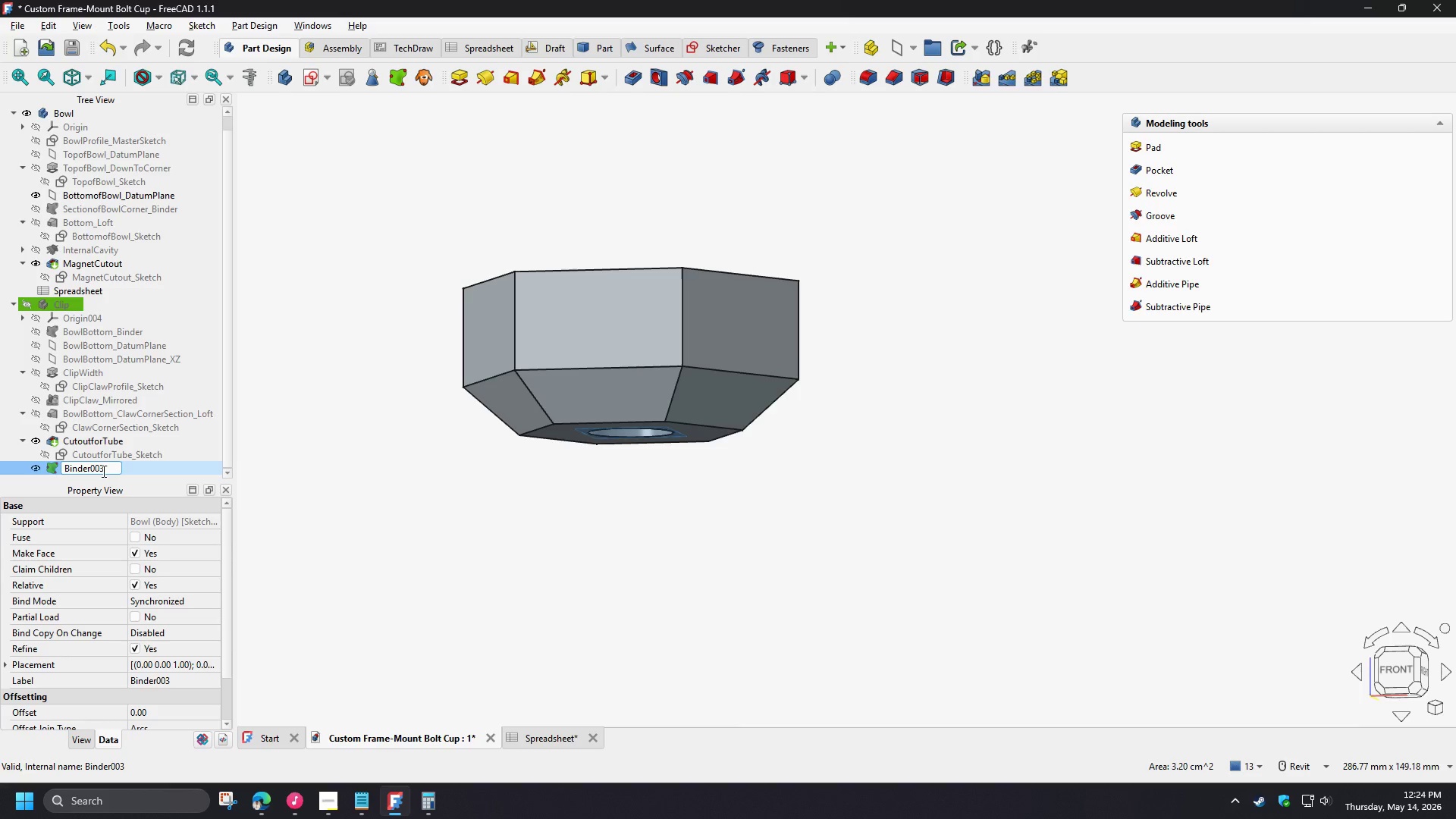 
key(Control+V)
 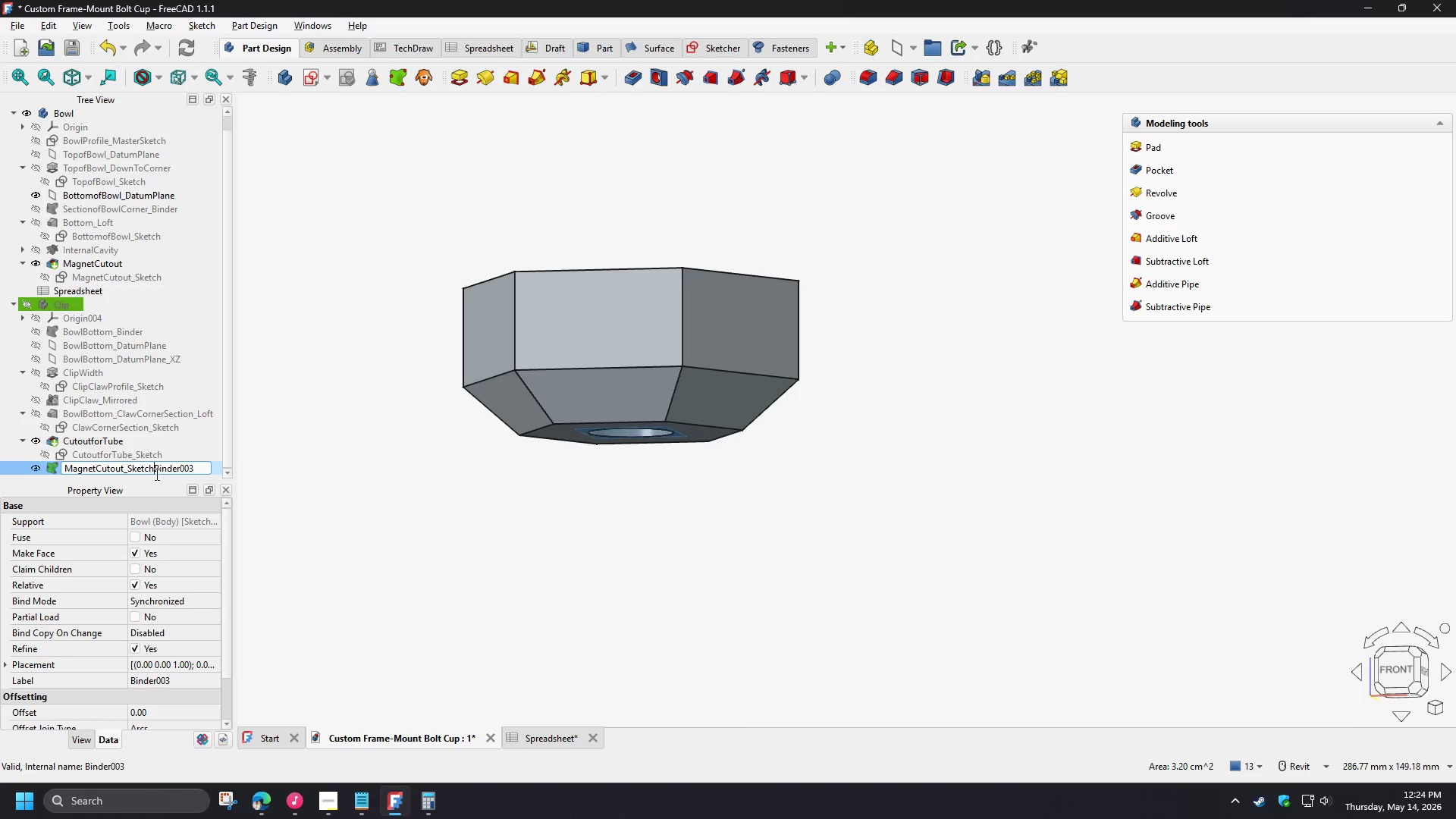 
key(Shift+ShiftRight)
 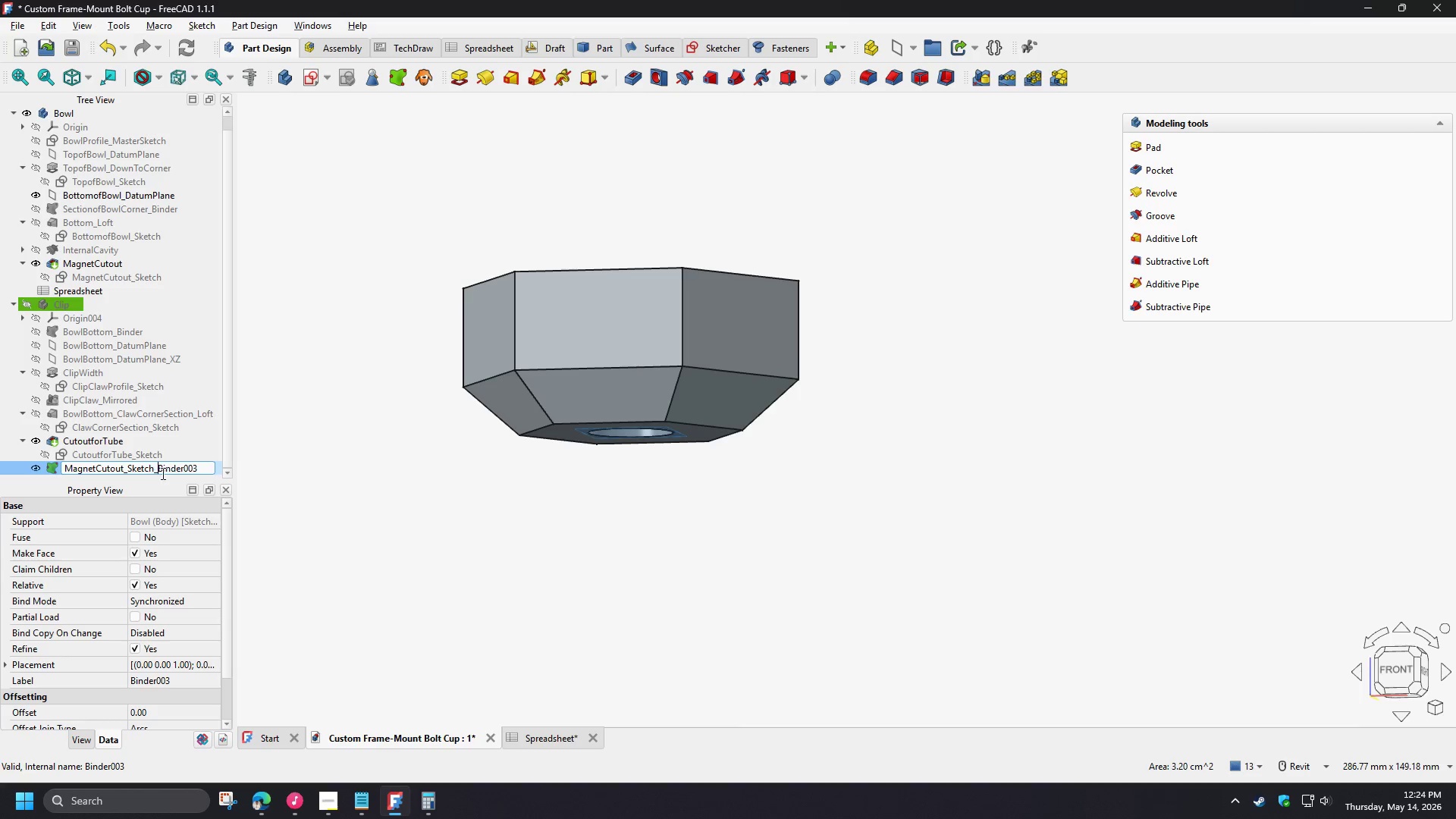 
key(Shift+Minus)
 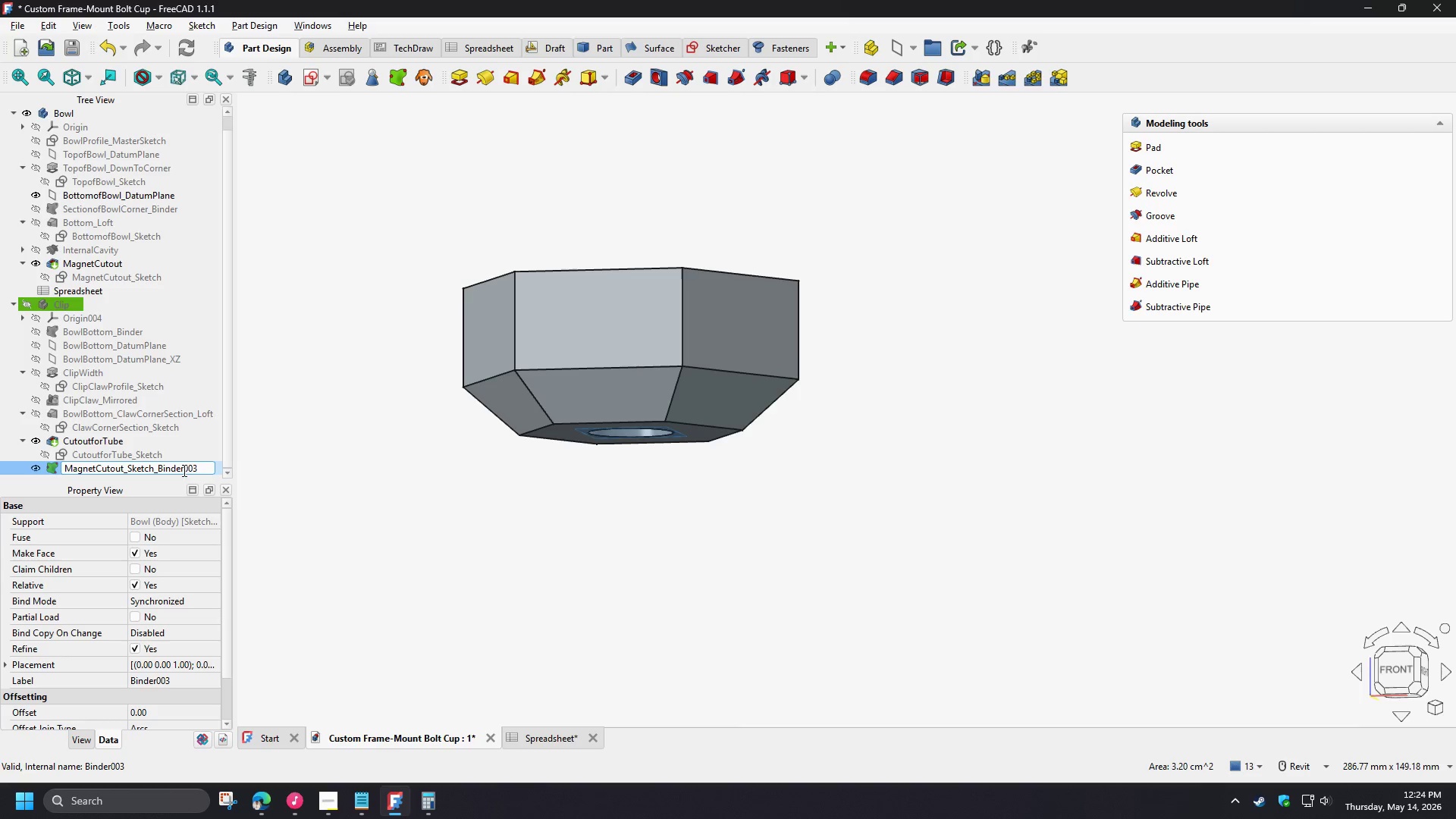 
left_click_drag(start_coordinate=[183, 470], to_coordinate=[209, 474])
 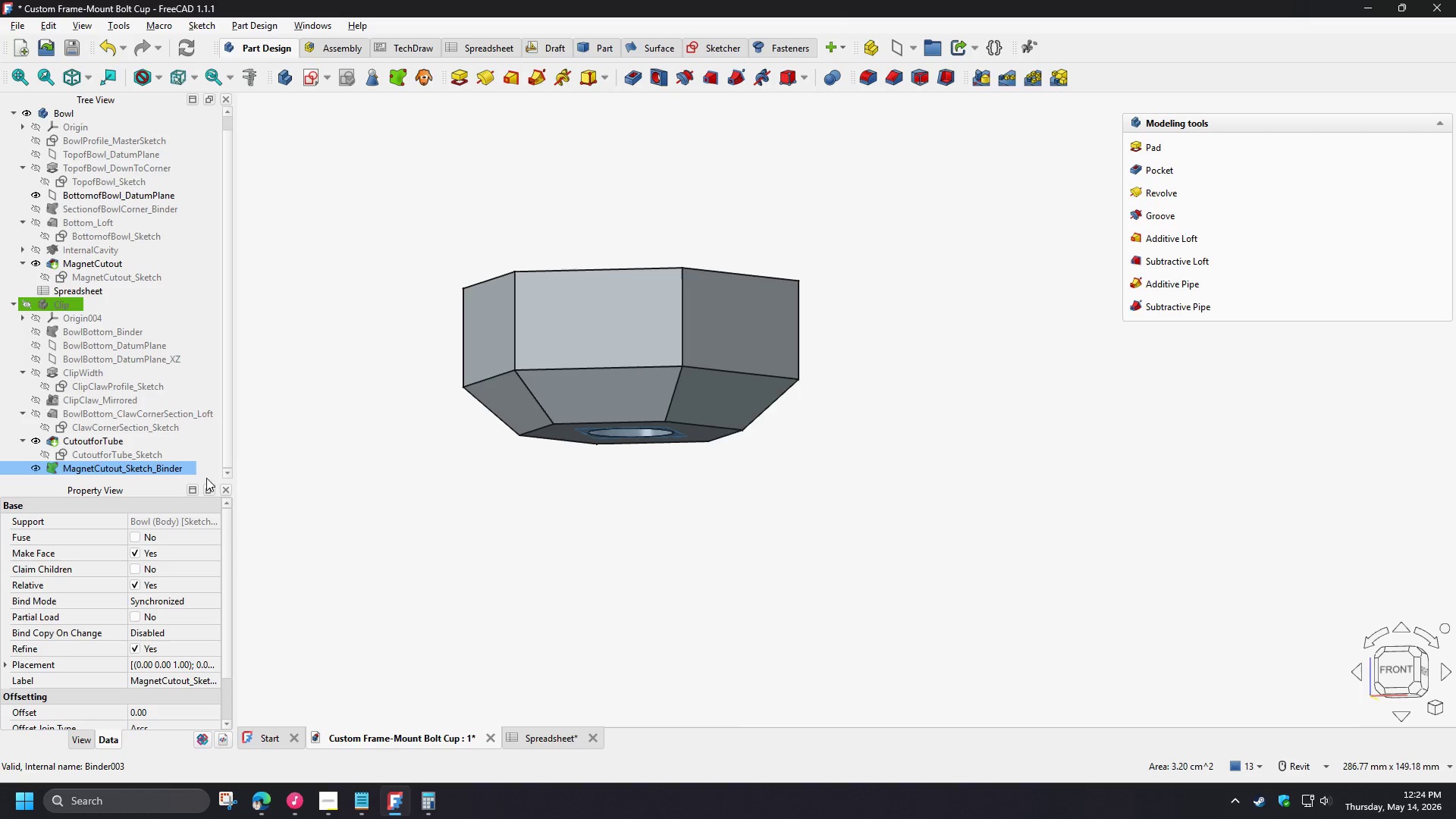 
key(Backspace)
 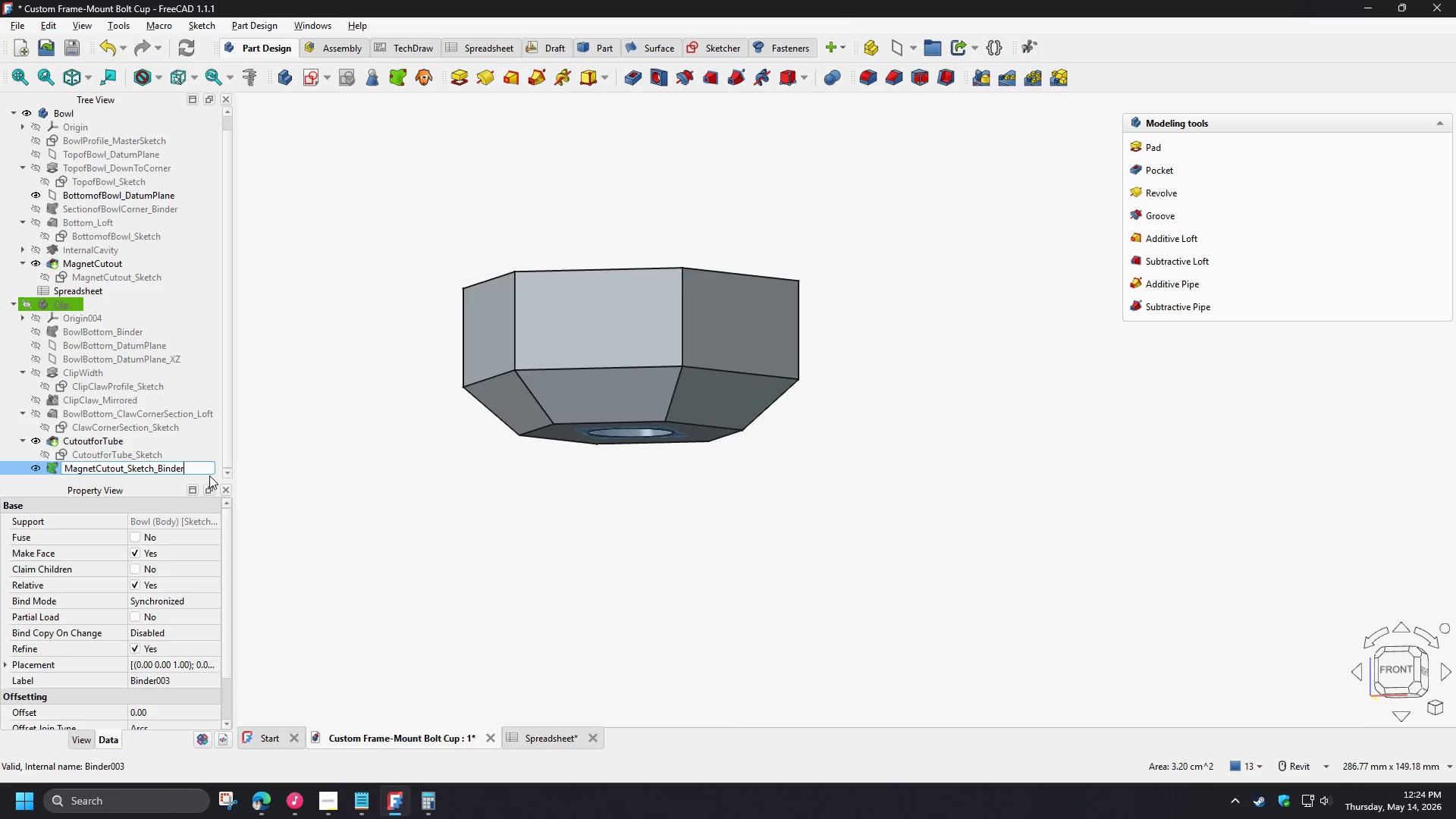 
key(Enter)
 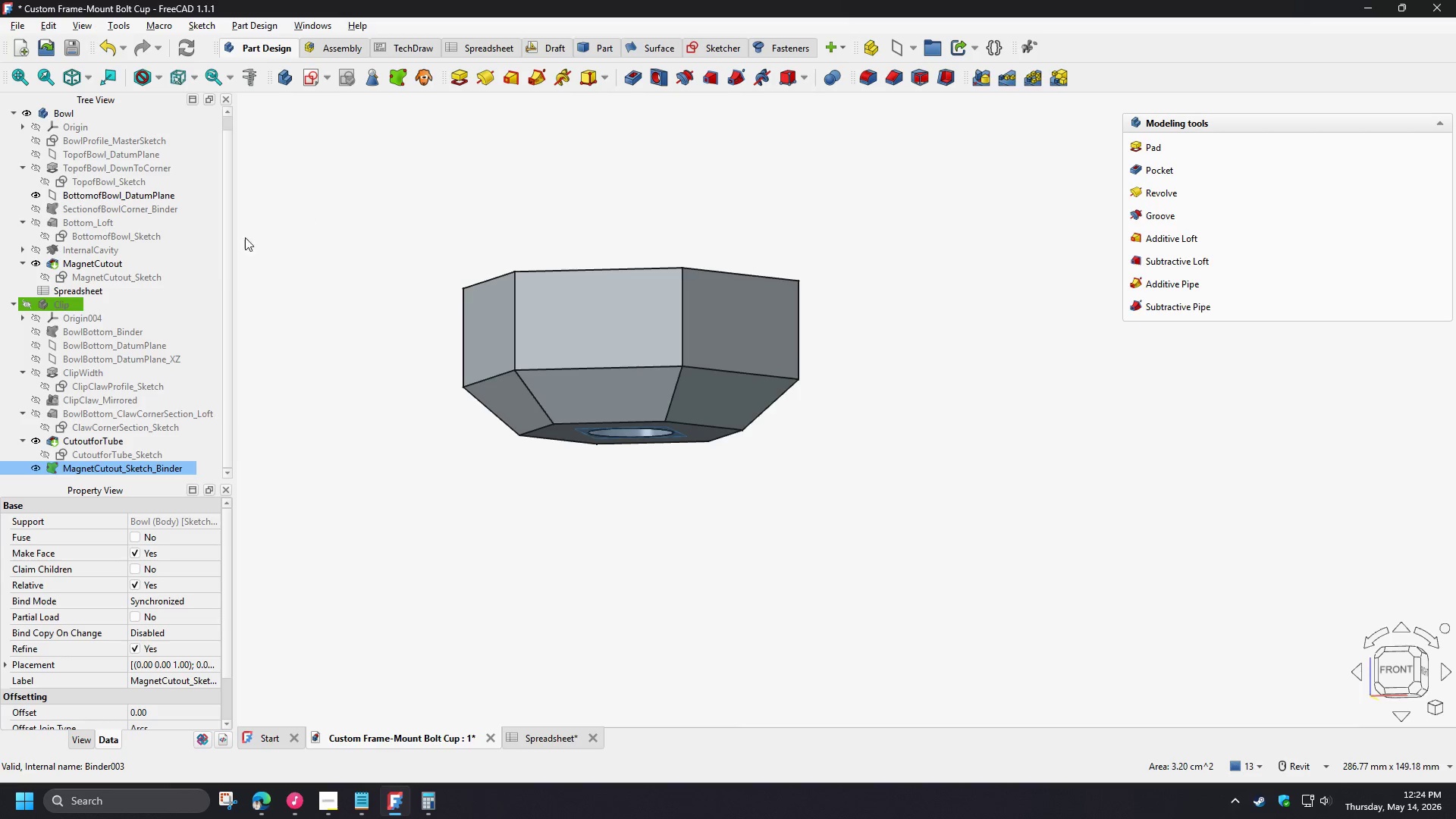 
left_click([27, 307])
 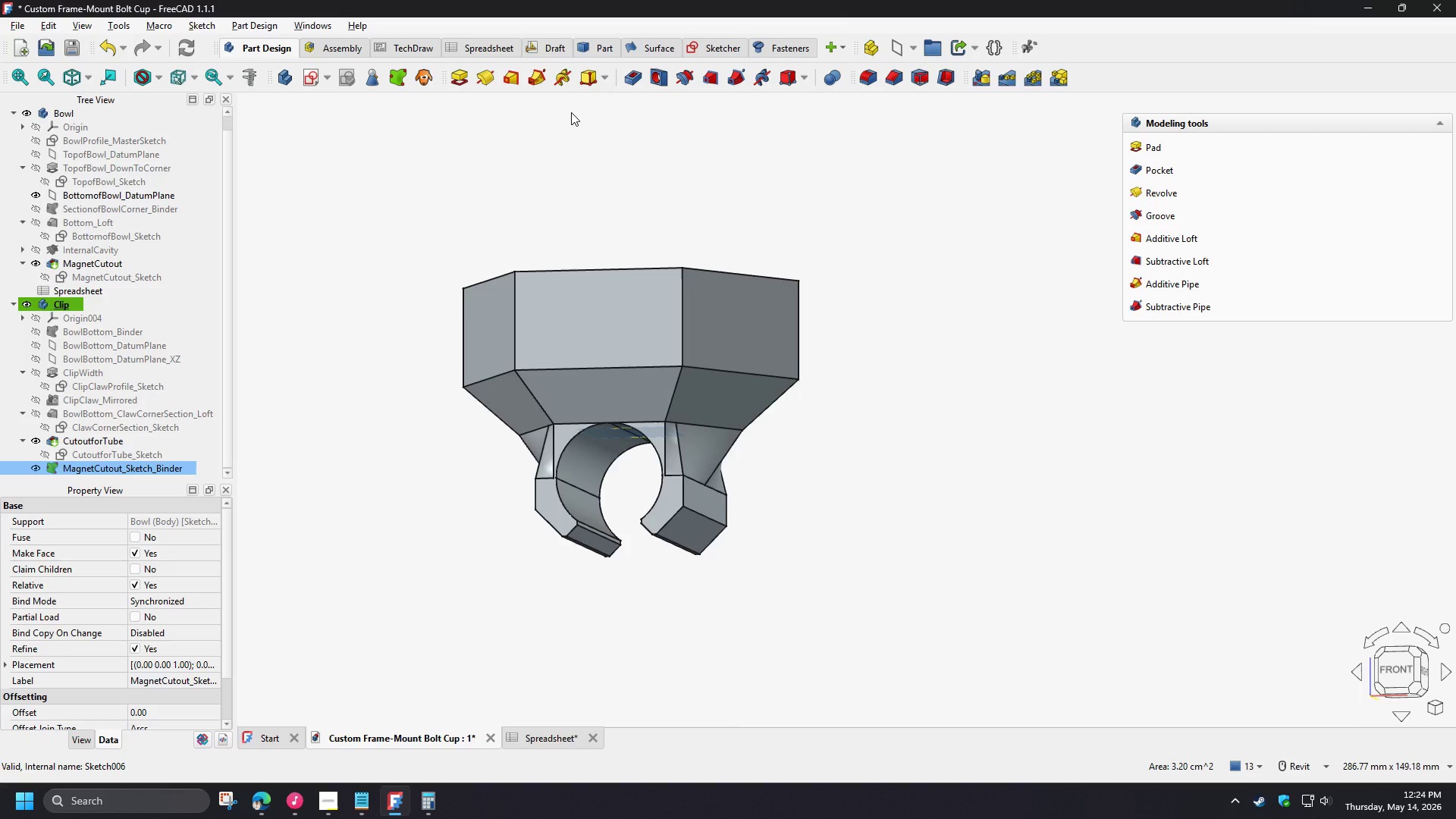 
wait(5.59)
 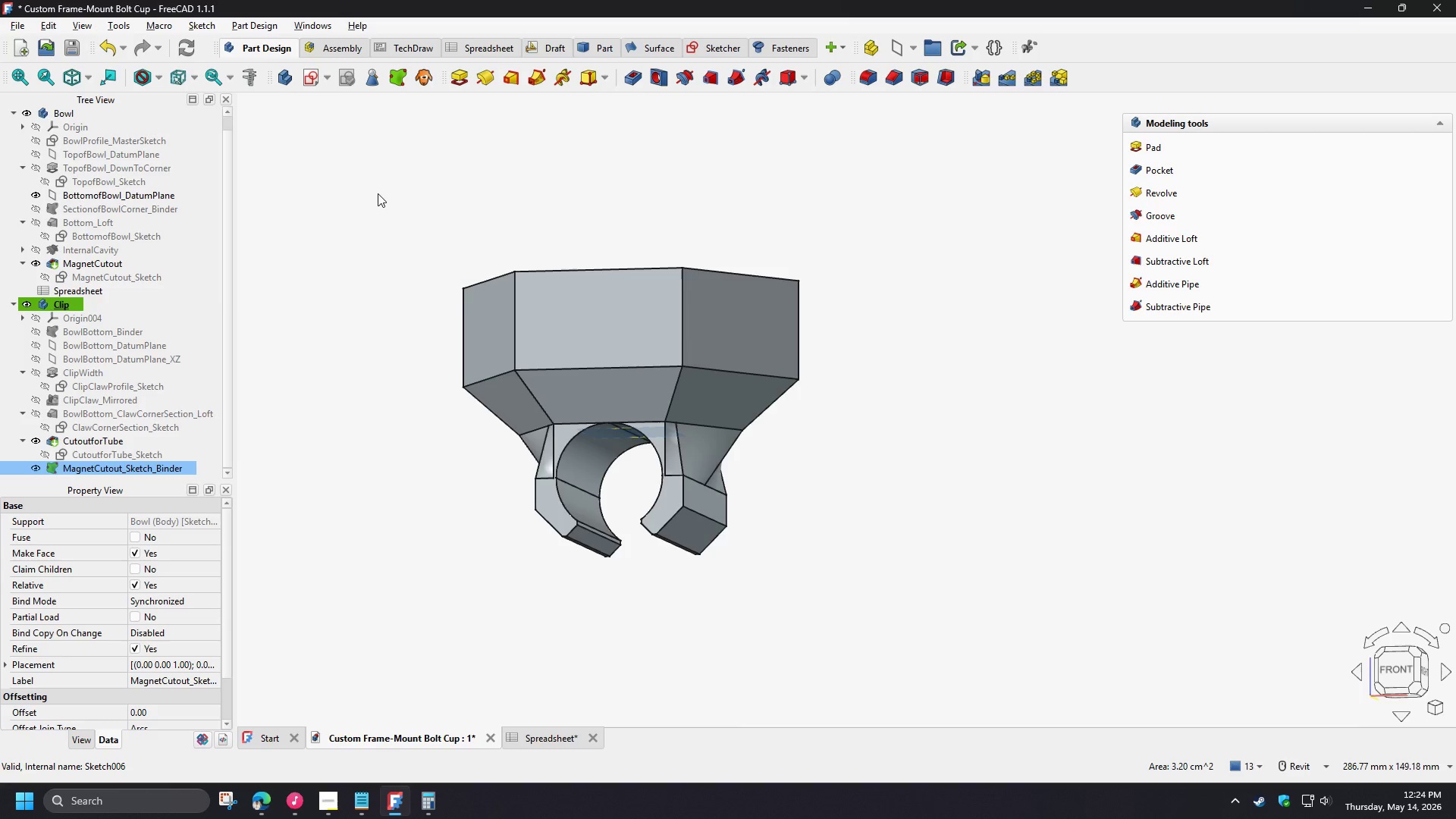 
left_click([630, 85])
 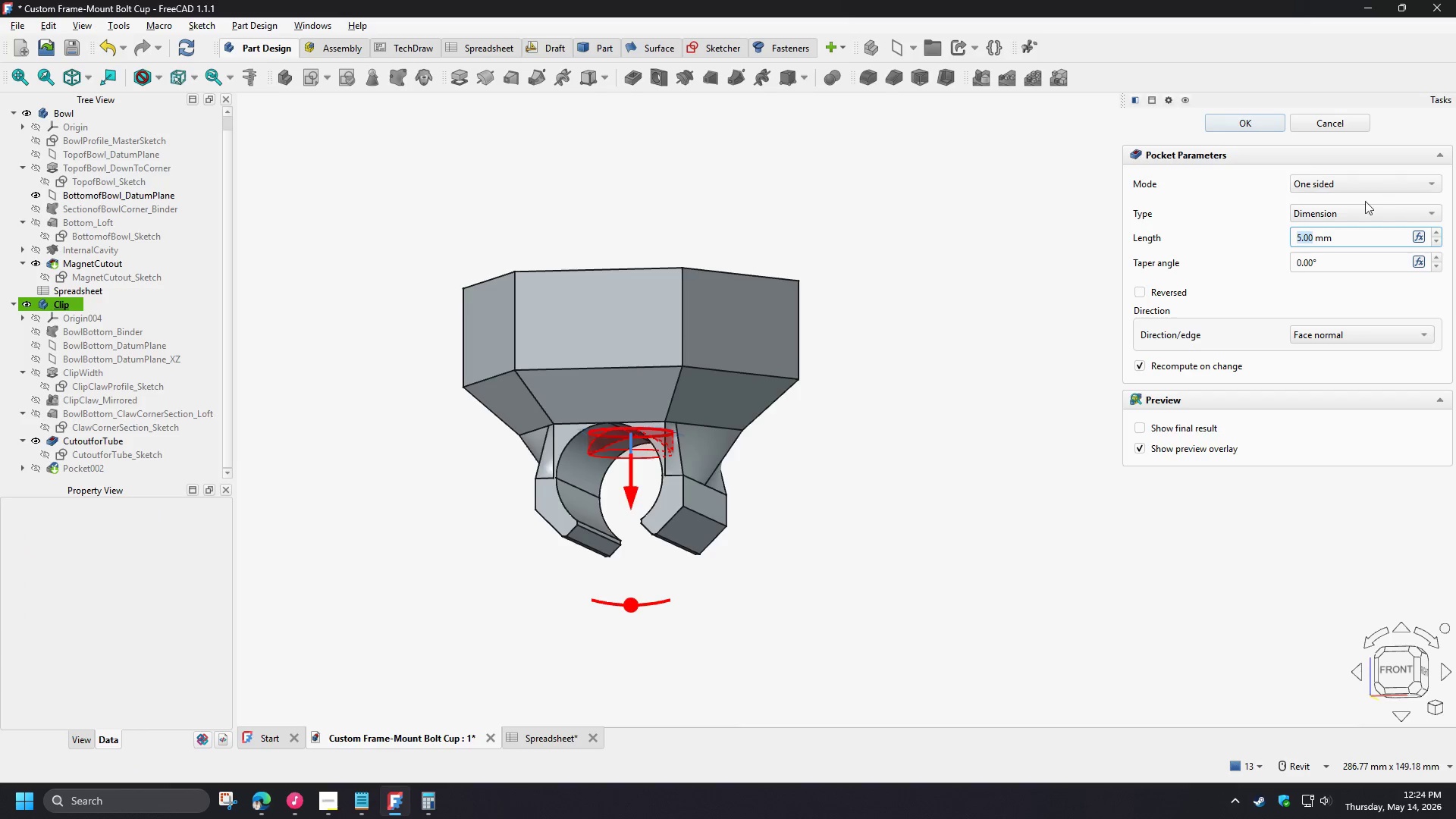 
left_click([1318, 212])
 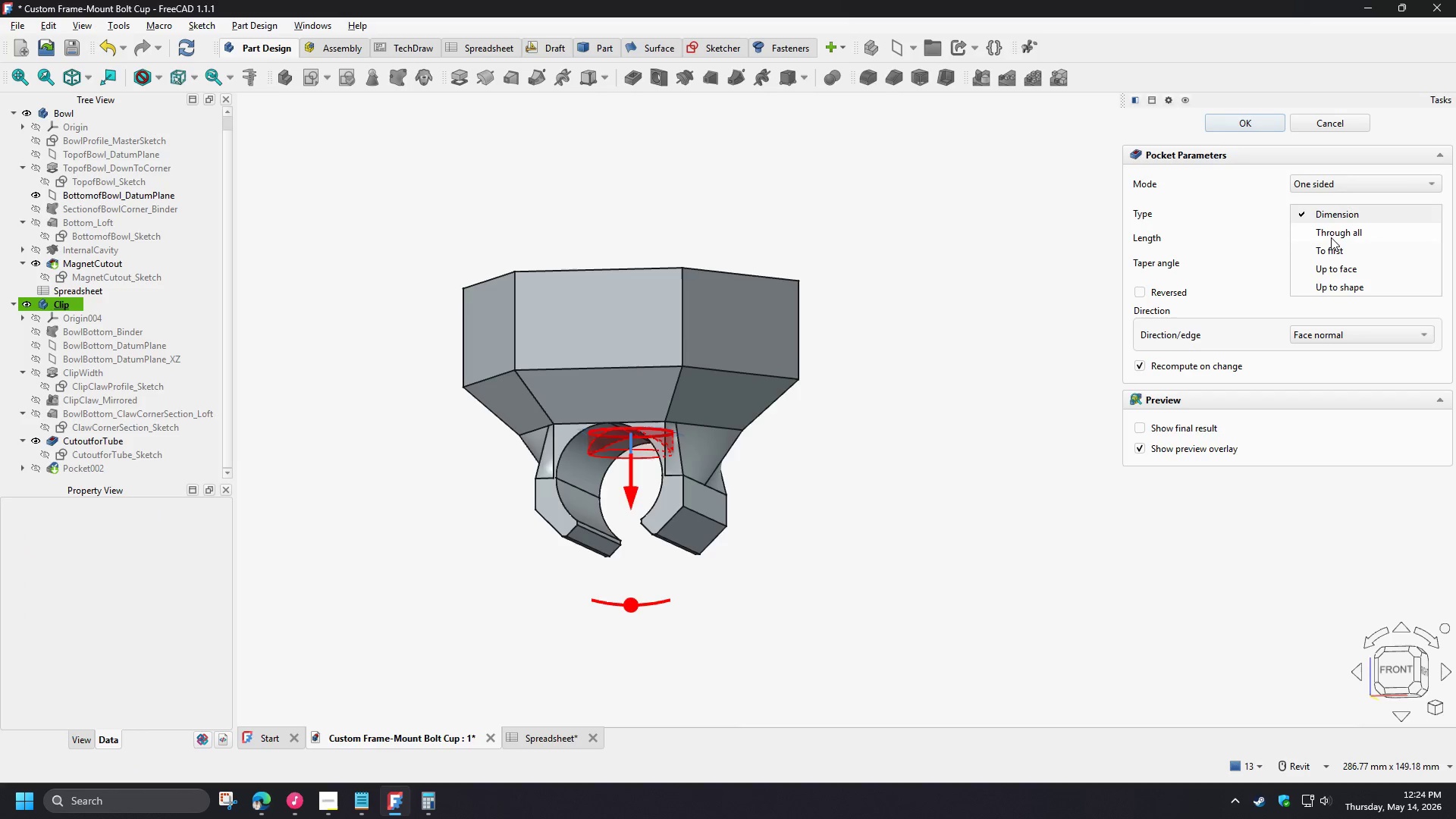 
left_click([1329, 235])
 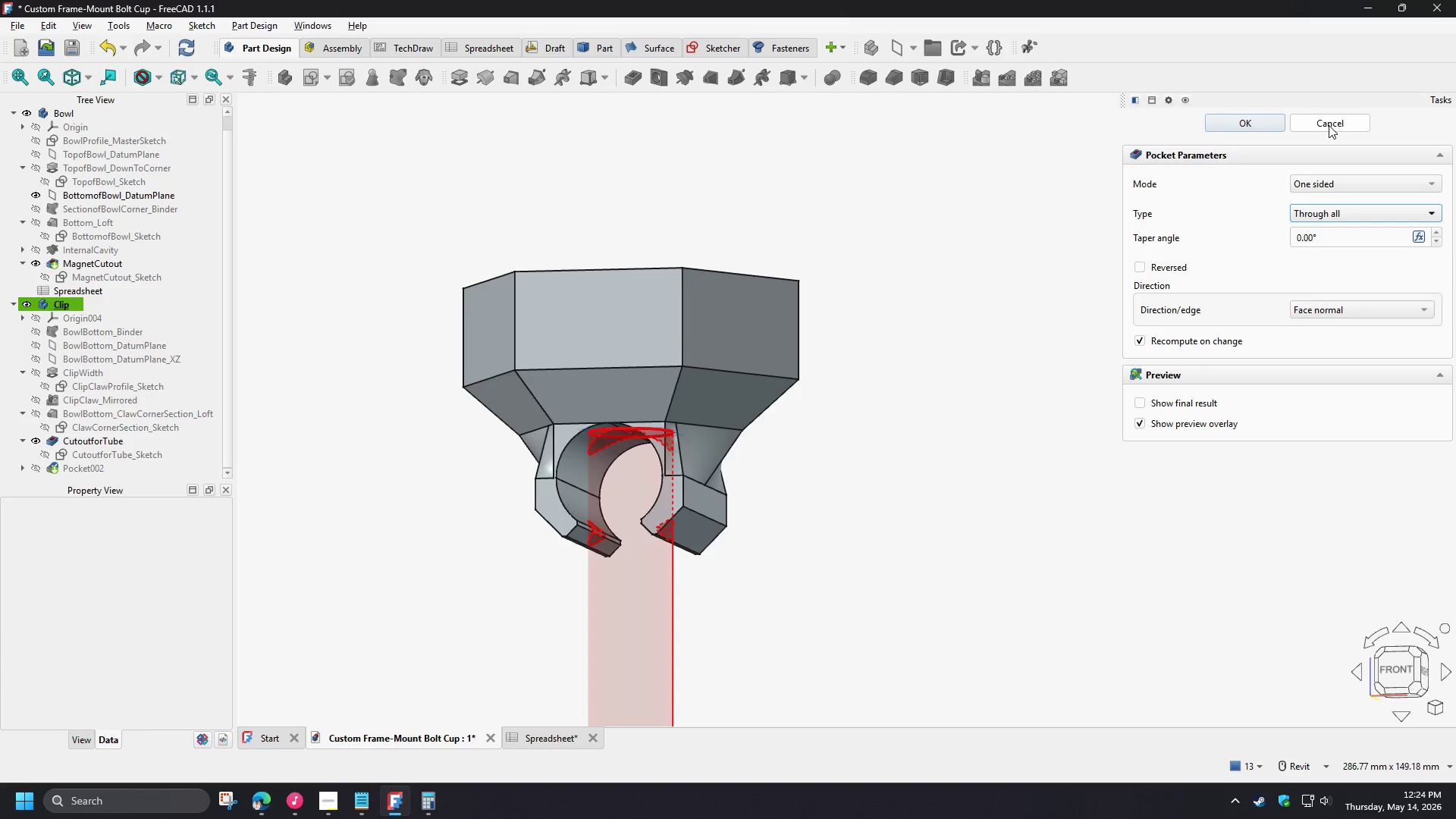 
wait(20.5)
 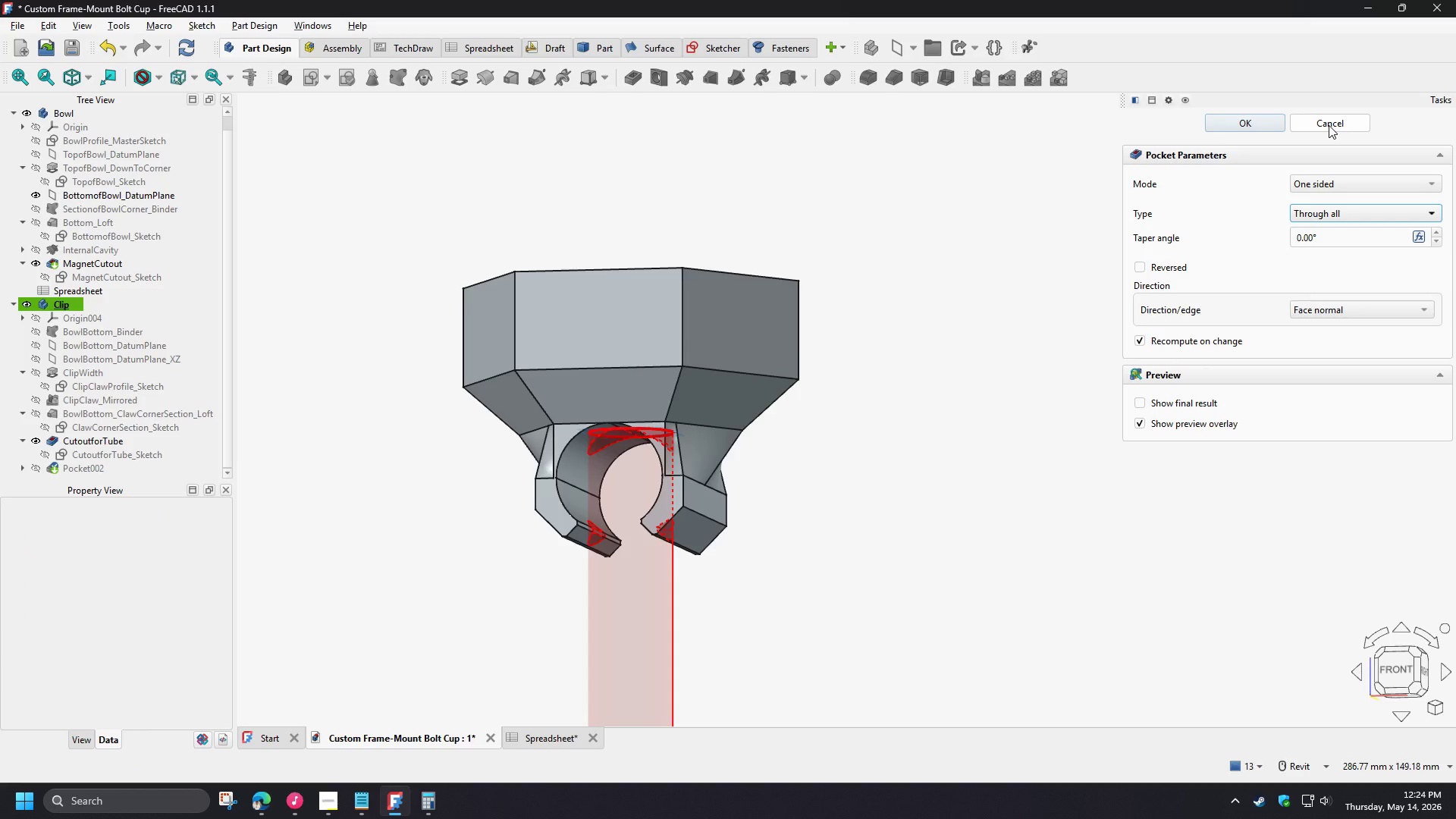 
left_click([1342, 218])
 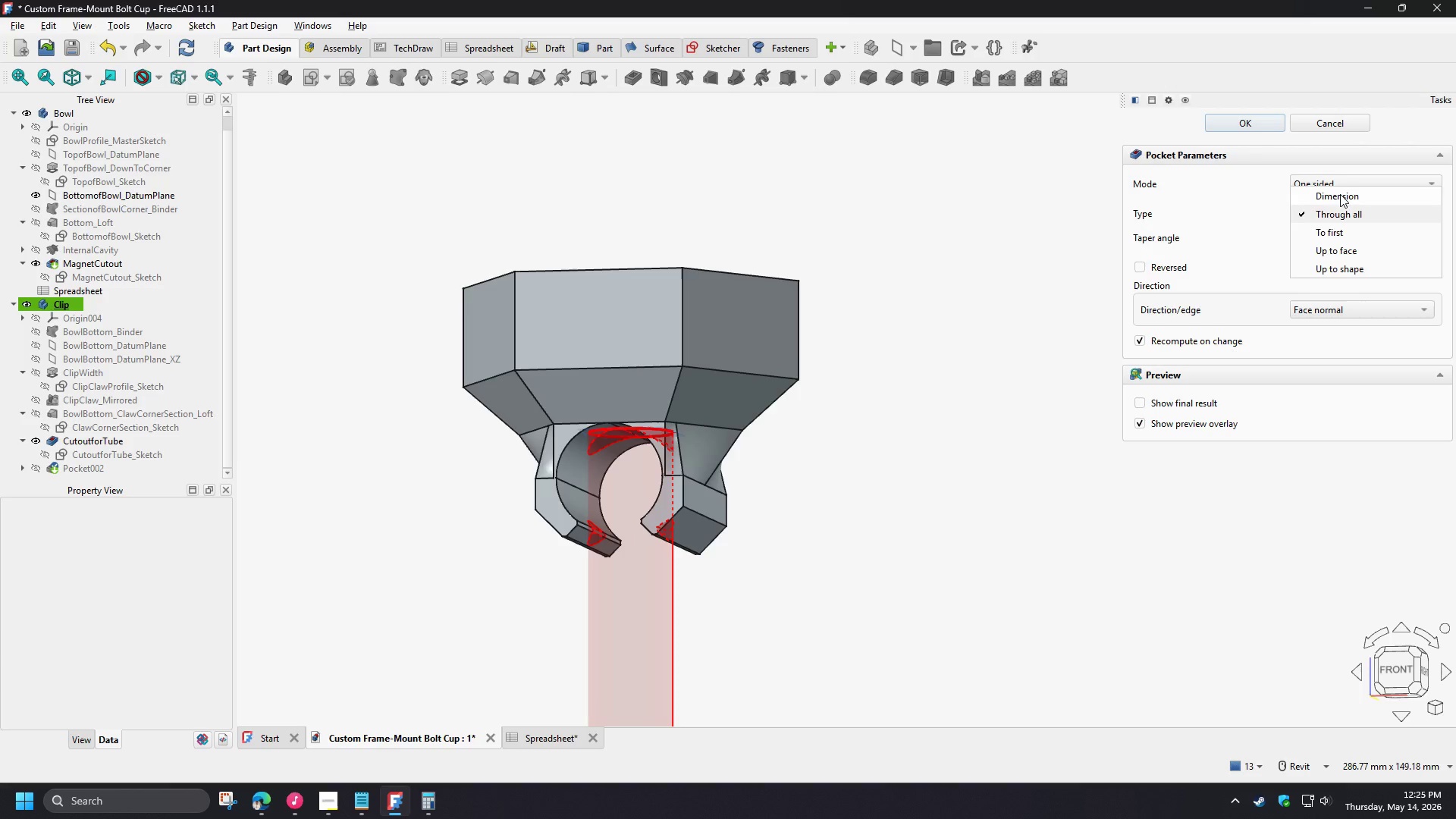 
left_click([1340, 194])
 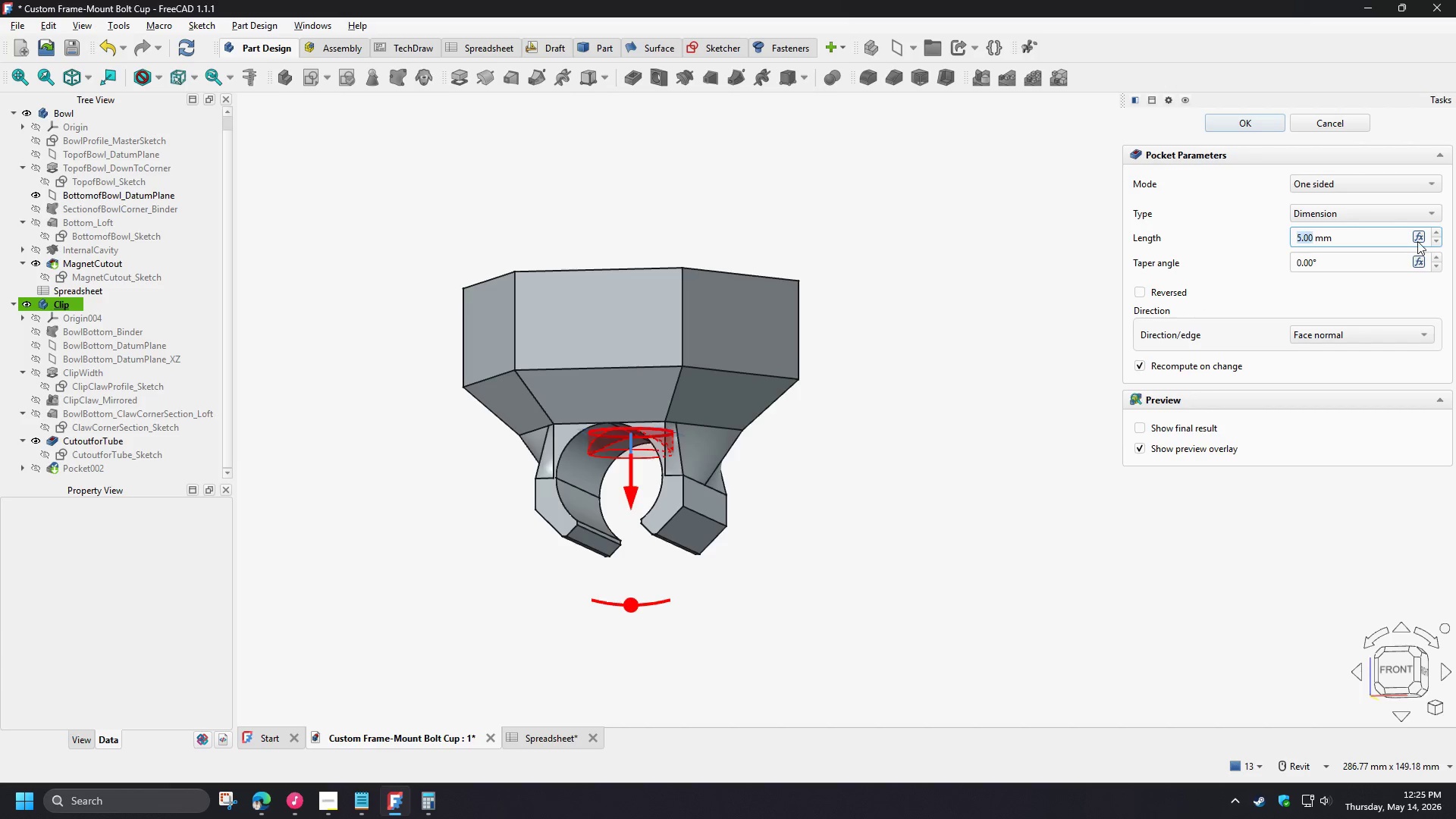 
left_click([1420, 236])
 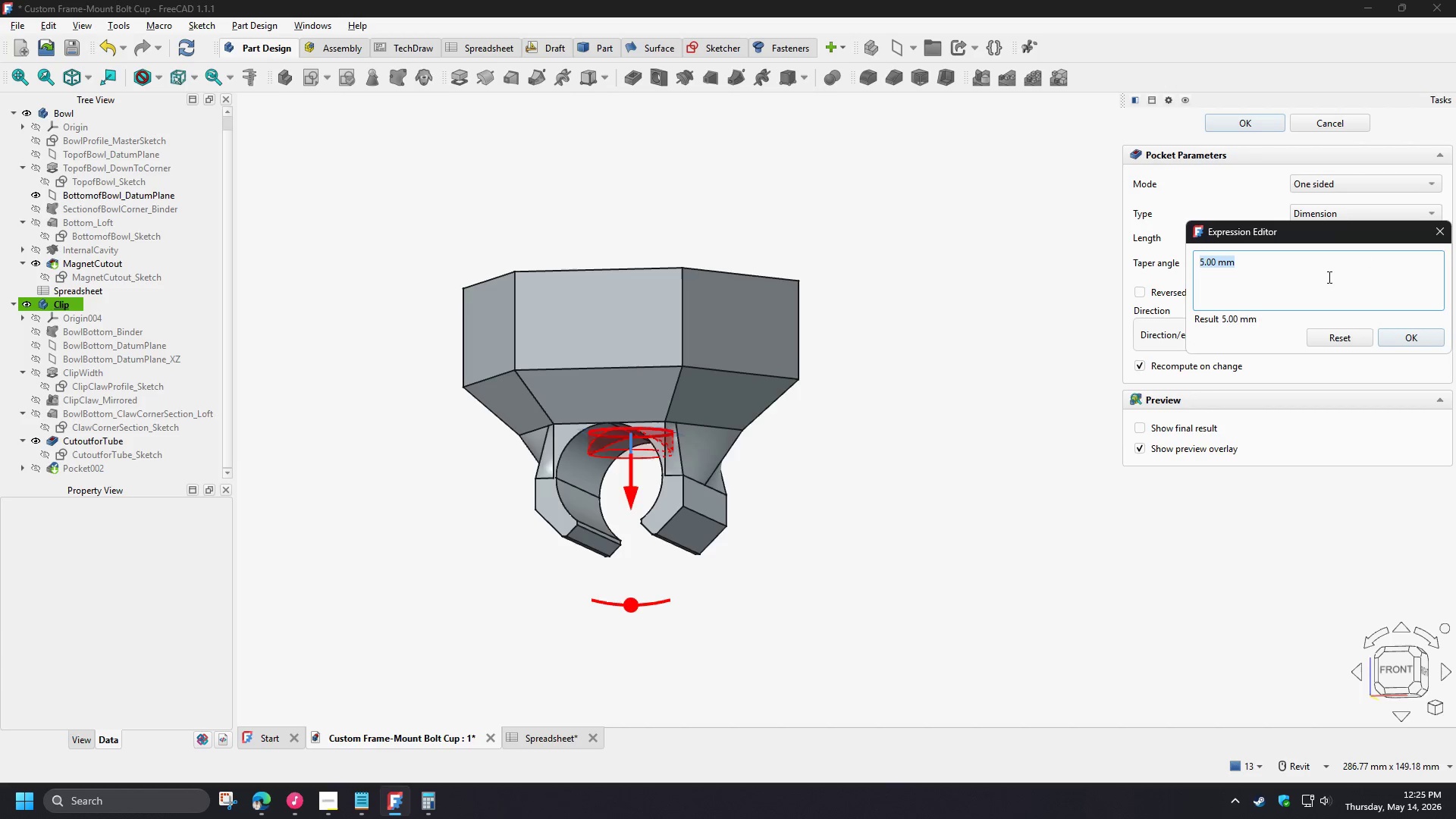 
type(sp)
 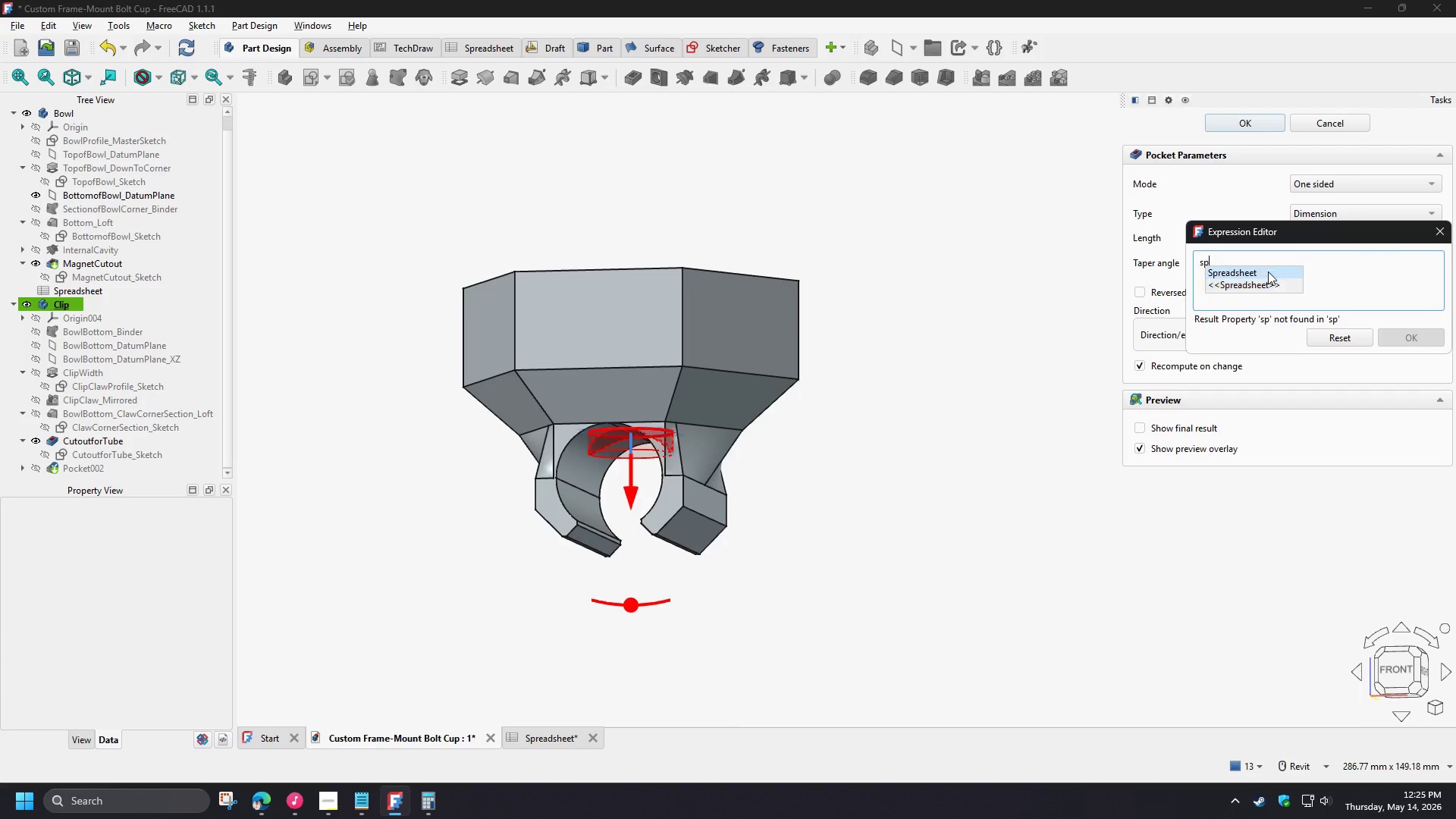 
left_click([1264, 267])
 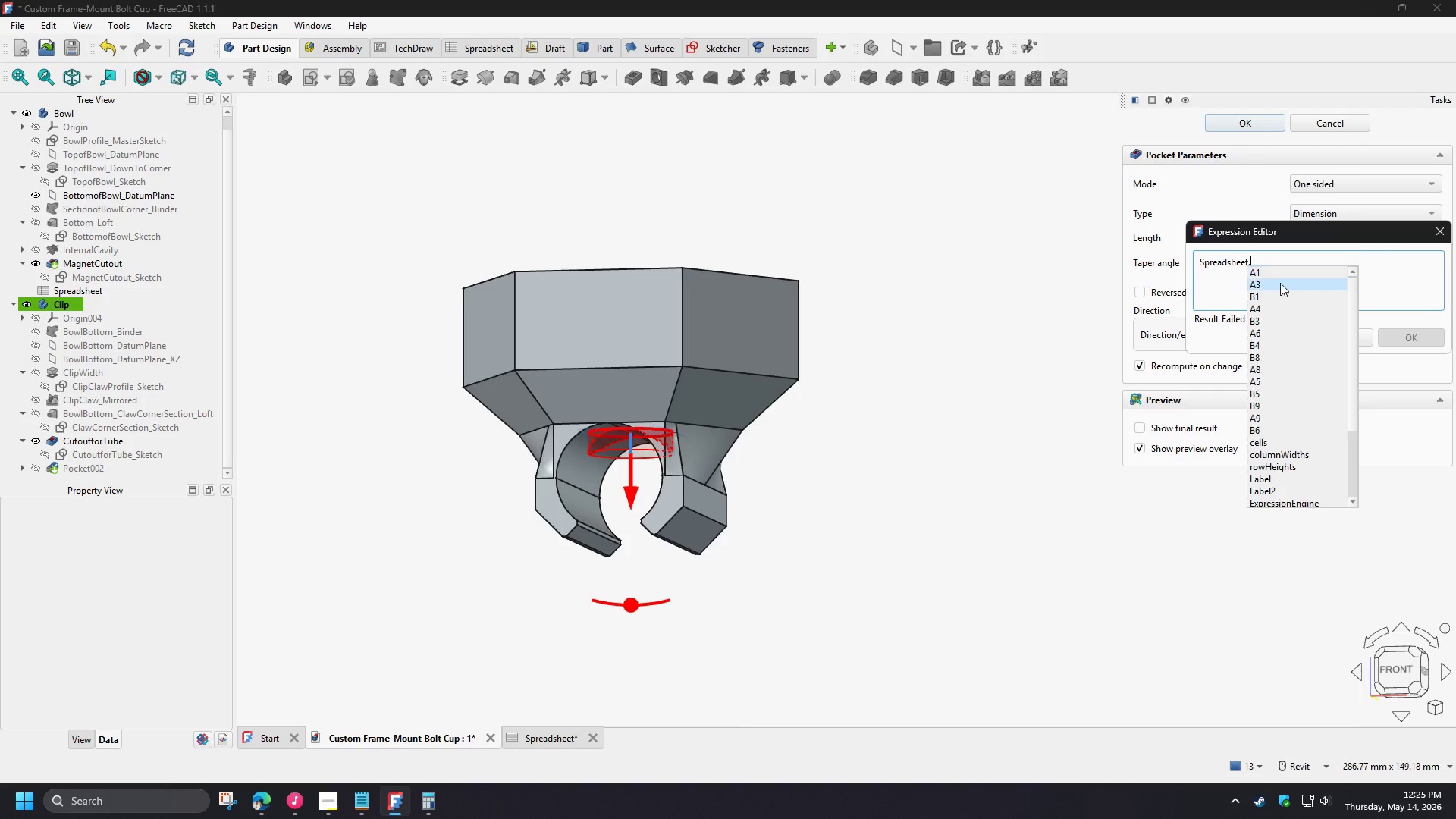 
type(dia)
 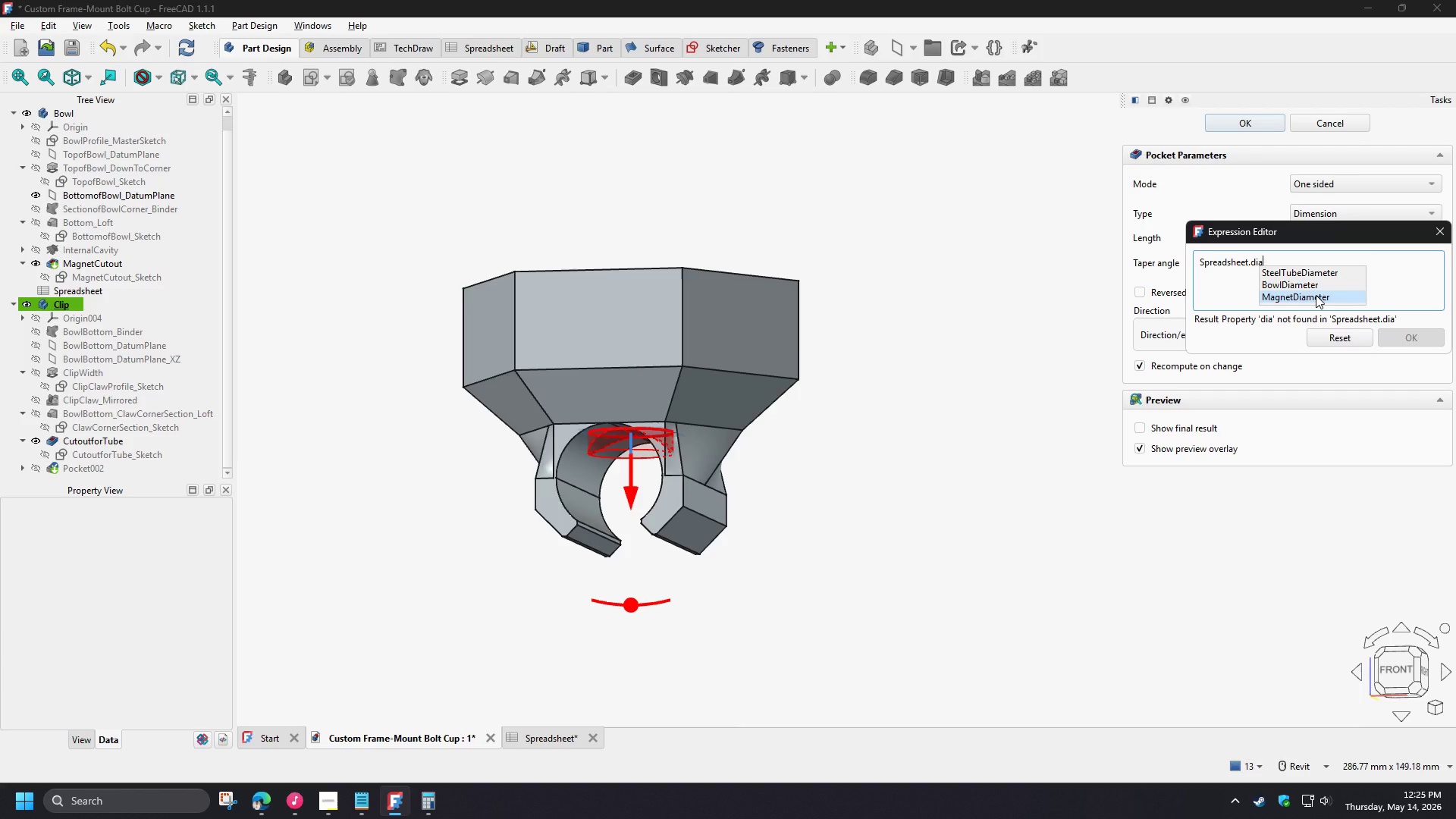 
wait(6.05)
 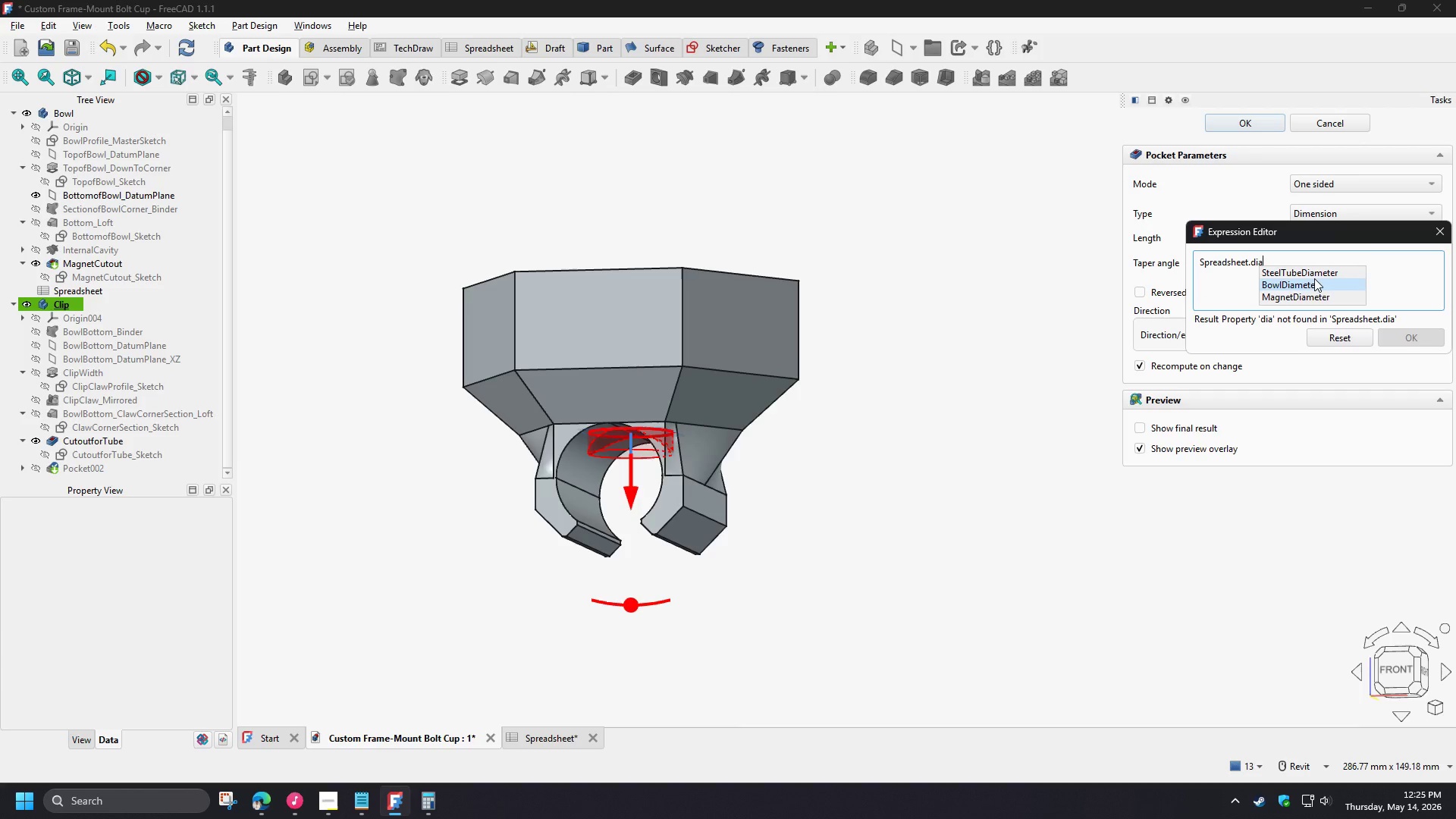 
left_click([1316, 276])
 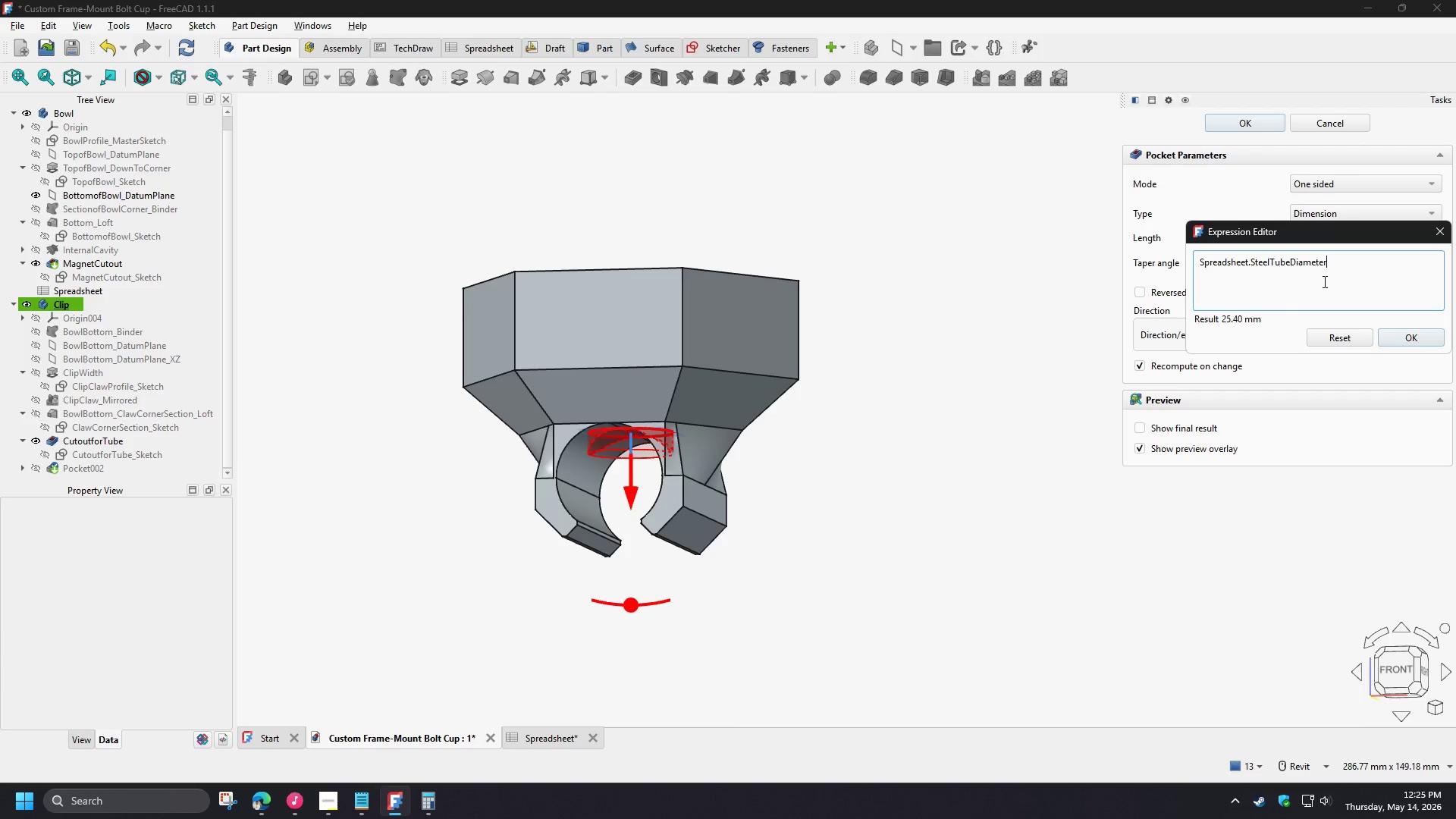 
key(NumpadDivide)
 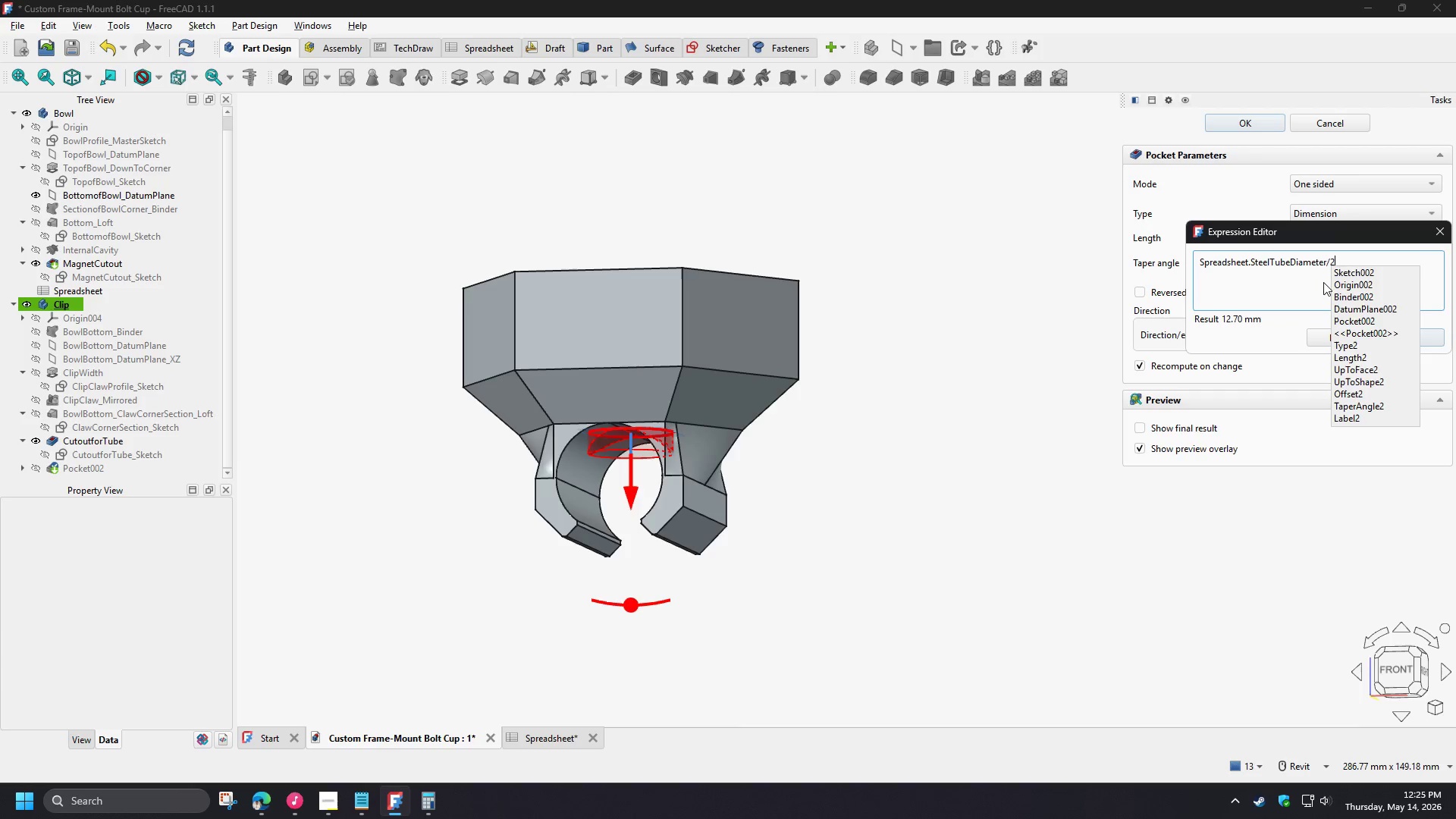 
key(Numpad2)
 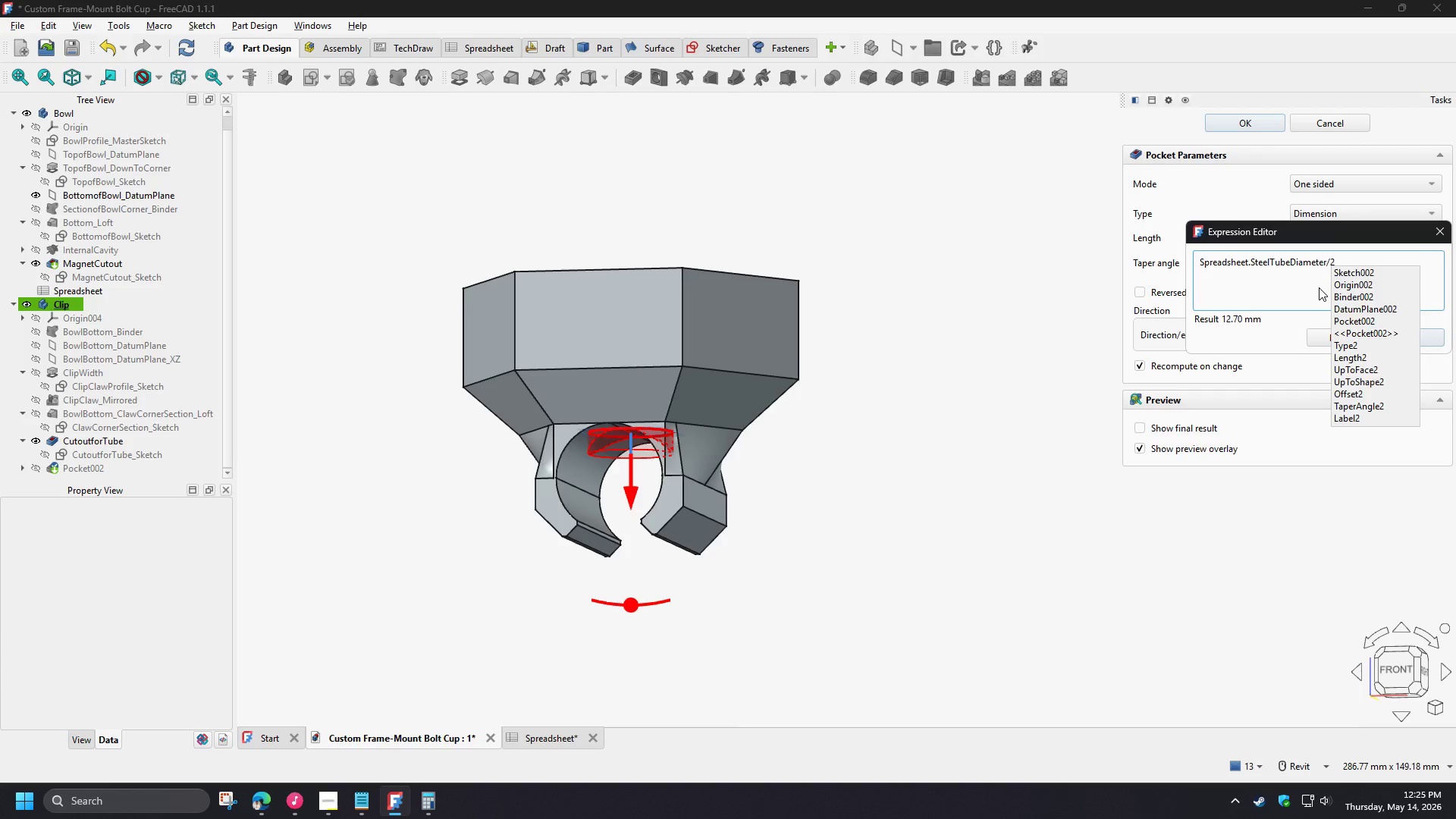 
left_click([1319, 287])
 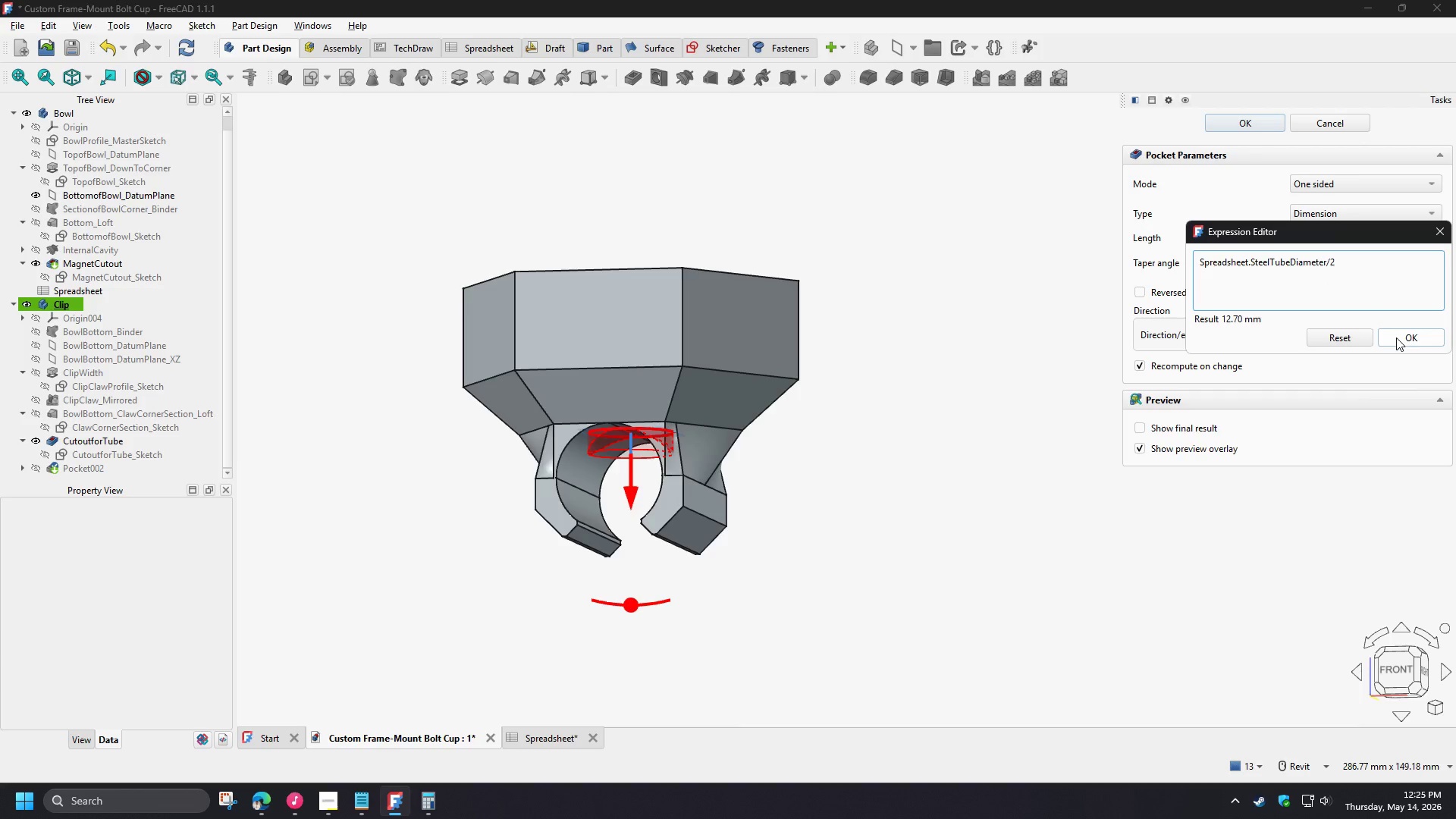 
left_click([1396, 337])
 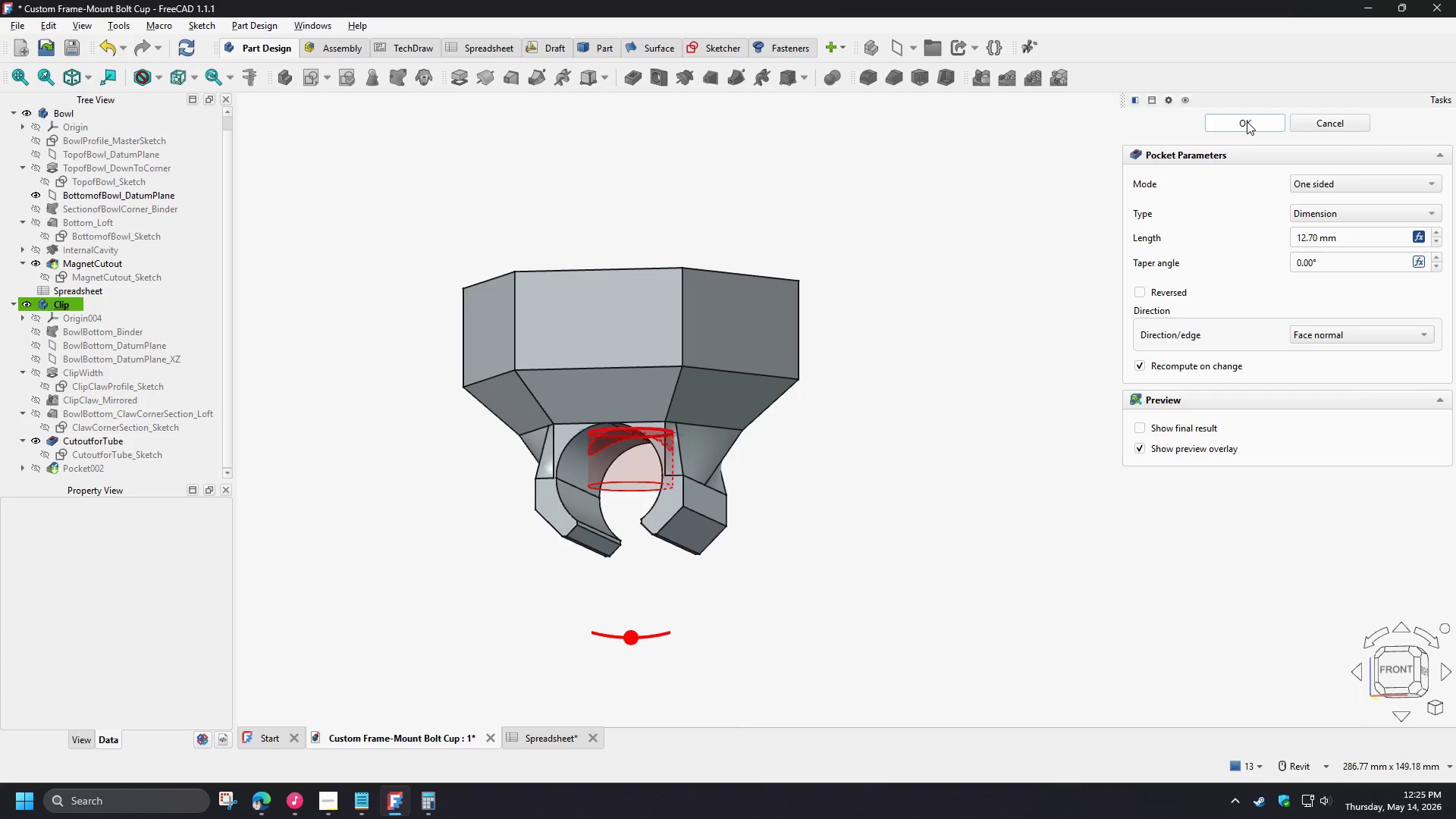 
left_click([1247, 121])
 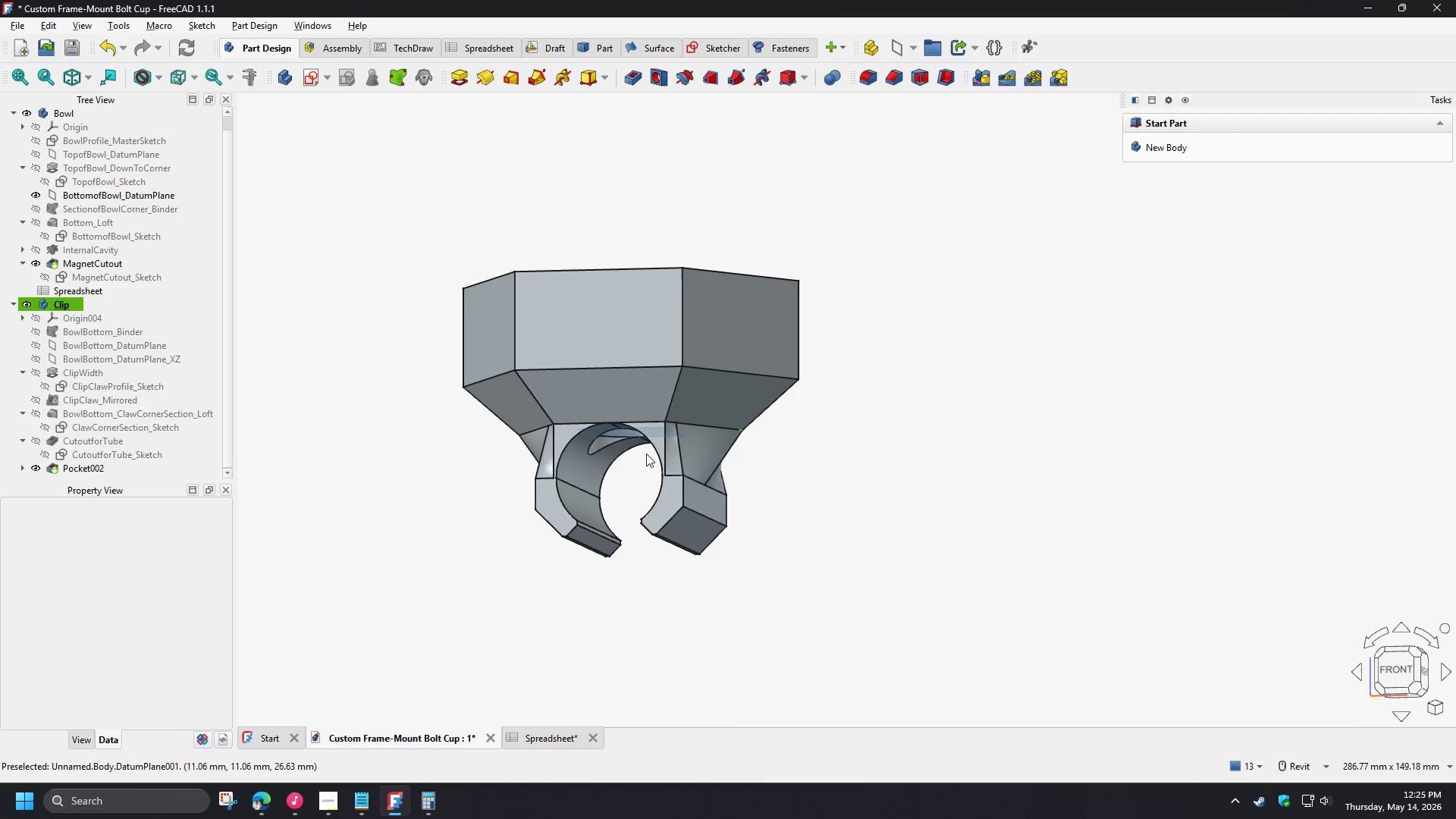 
hold_key(key=ShiftLeft, duration=1.5)
 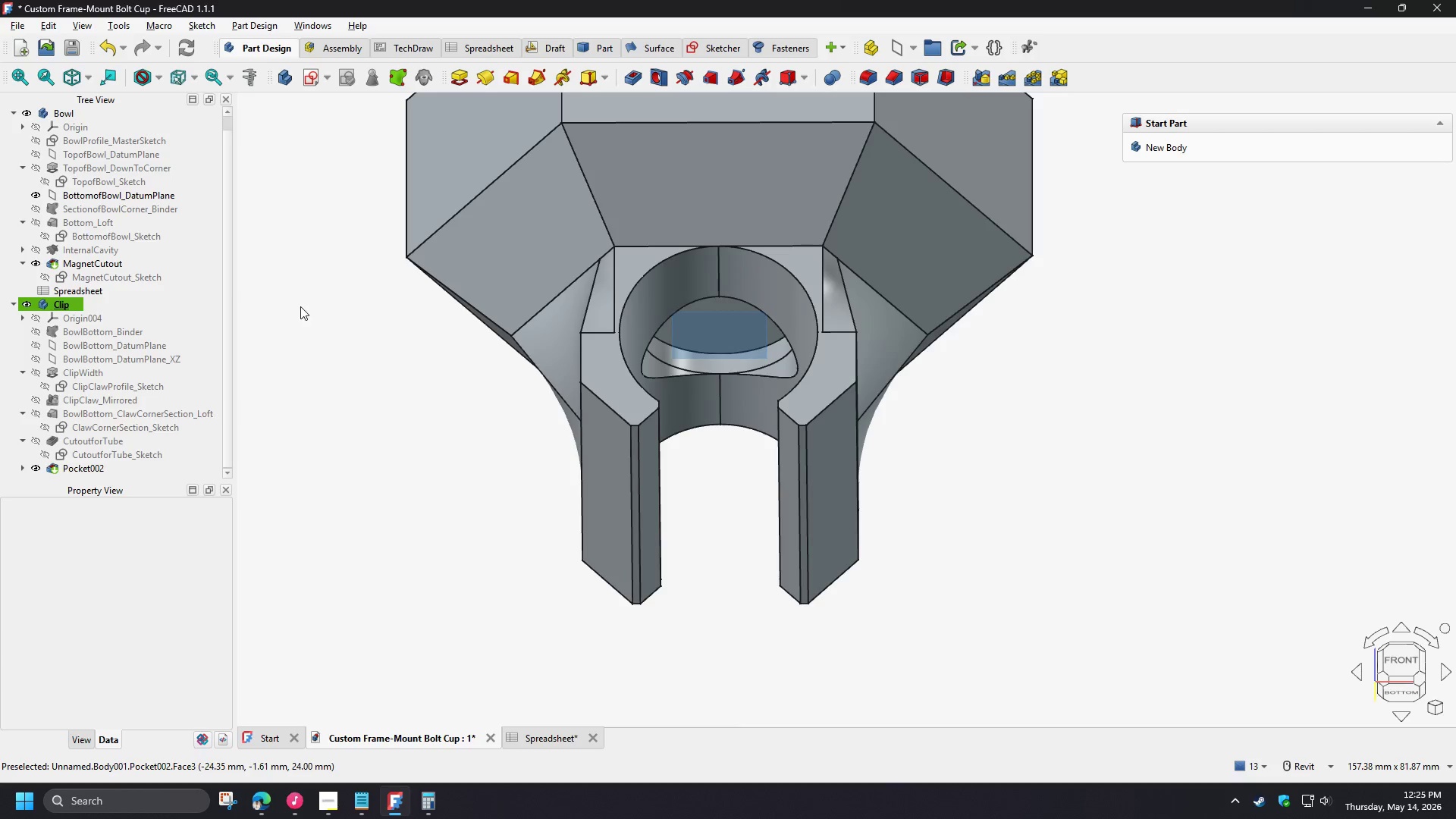 
scroll: coordinate [572, 471], scroll_direction: up, amount: 3.0
 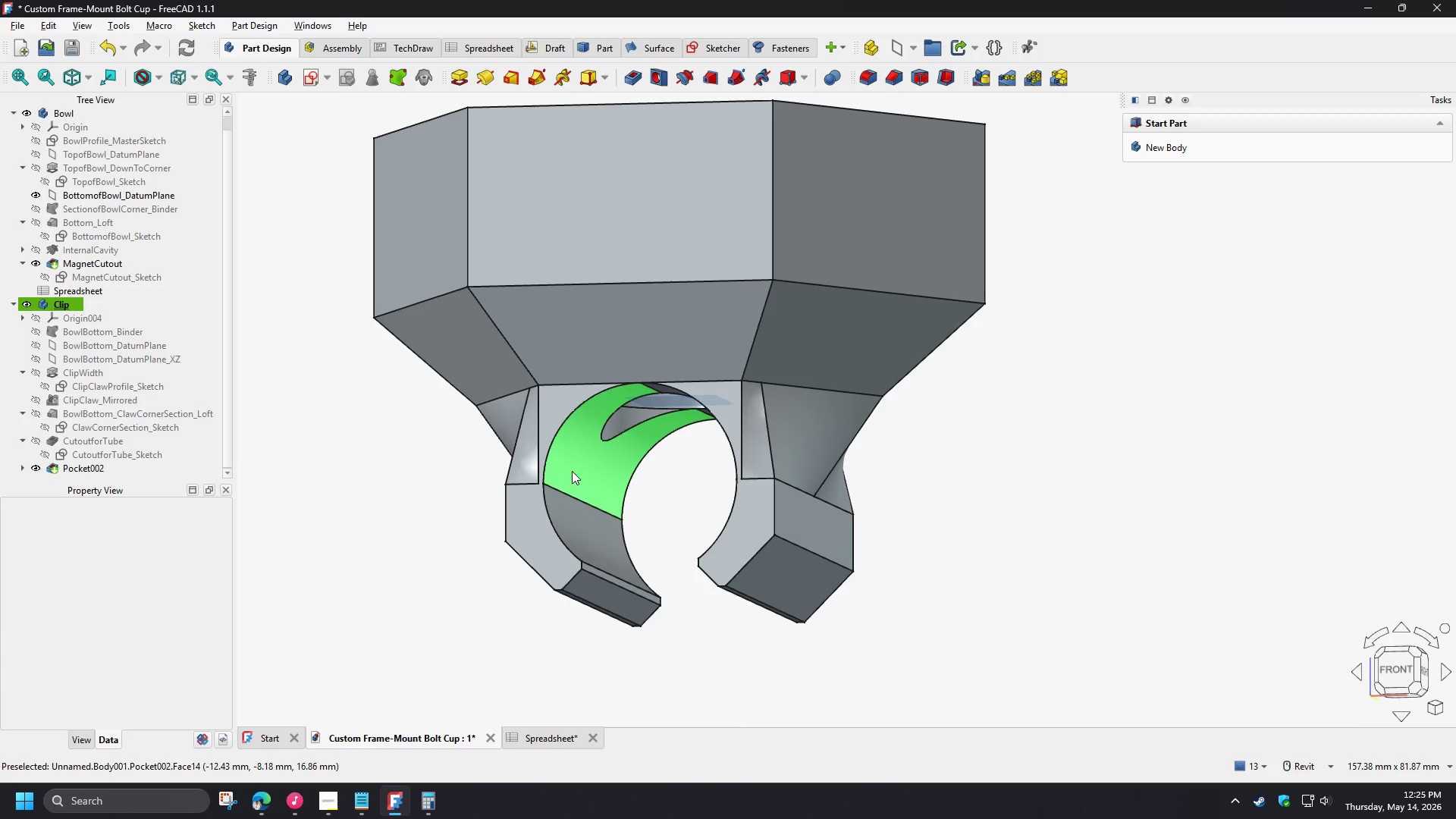 
key(Shift+ShiftLeft)
 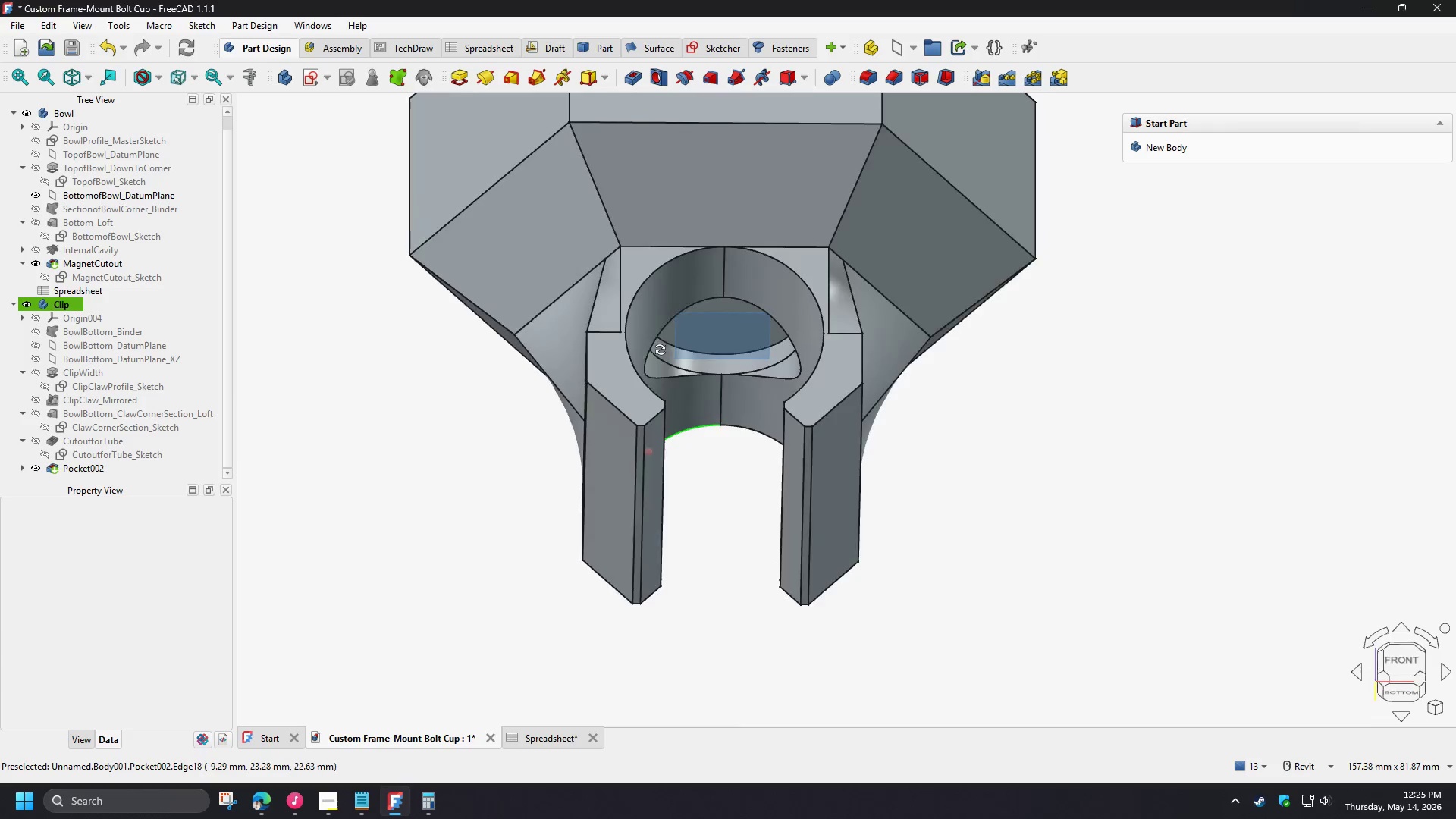 
key(Shift+ShiftLeft)
 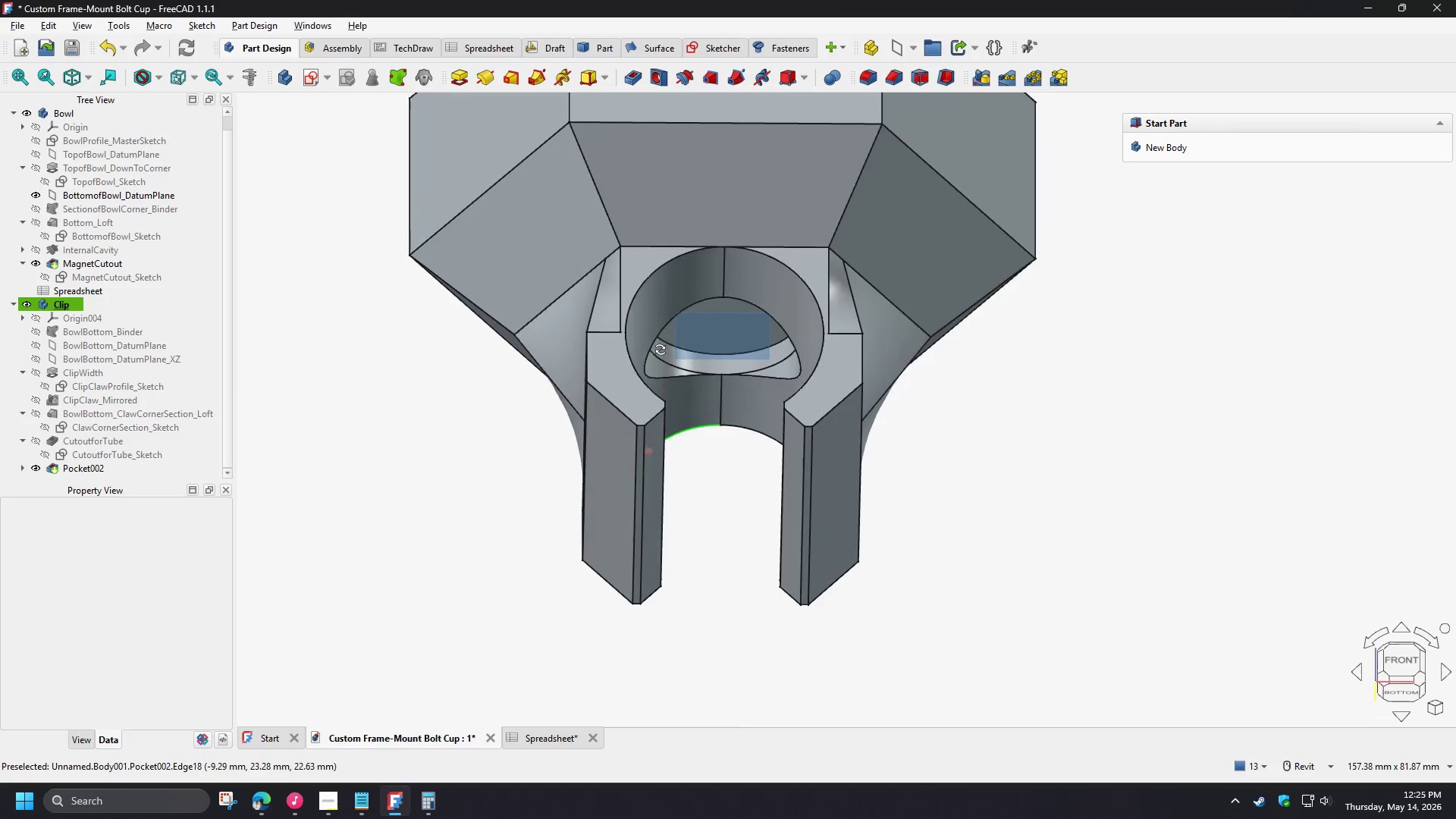 
key(Shift+ShiftLeft)
 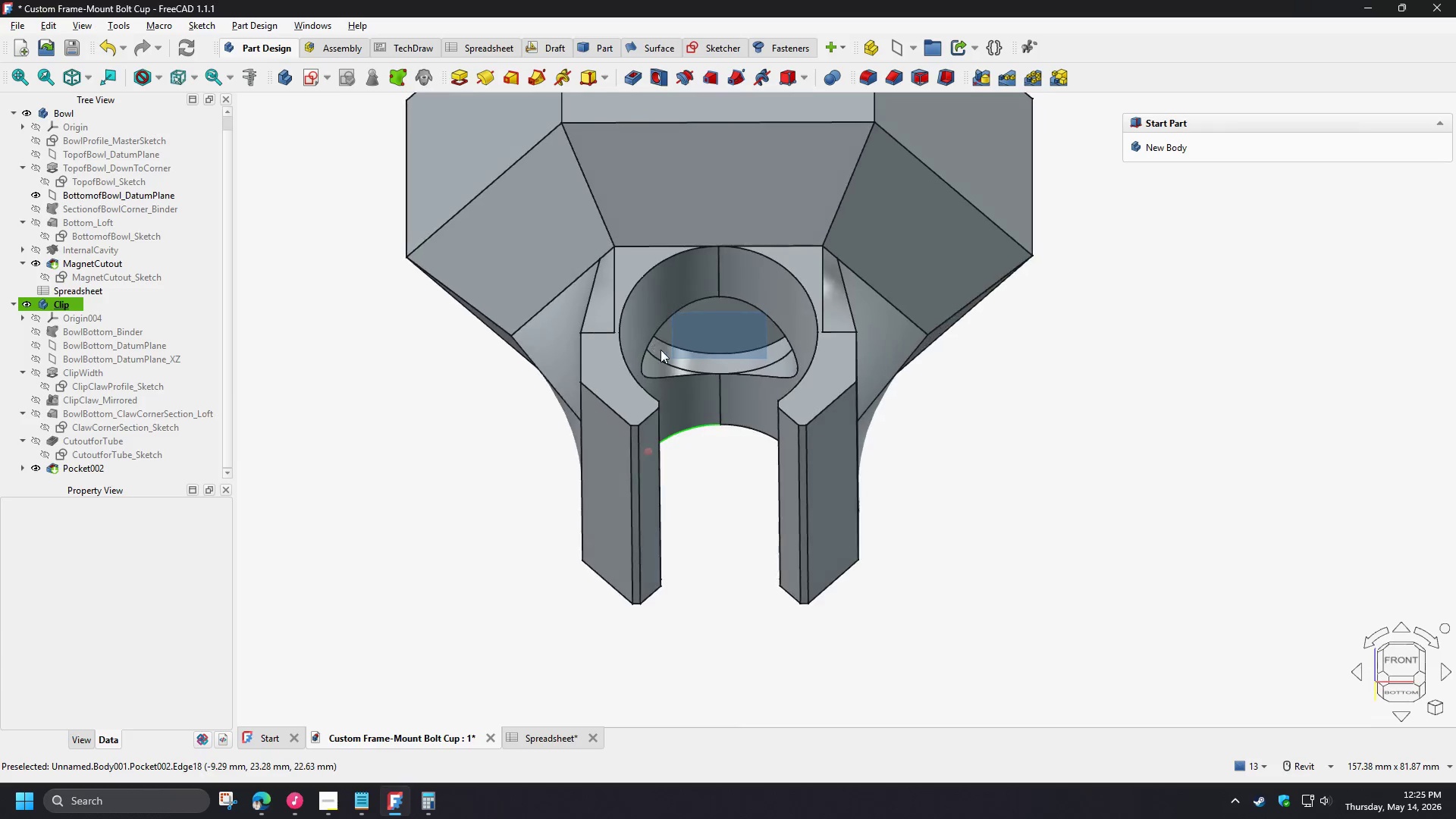 
key(Shift+ShiftLeft)
 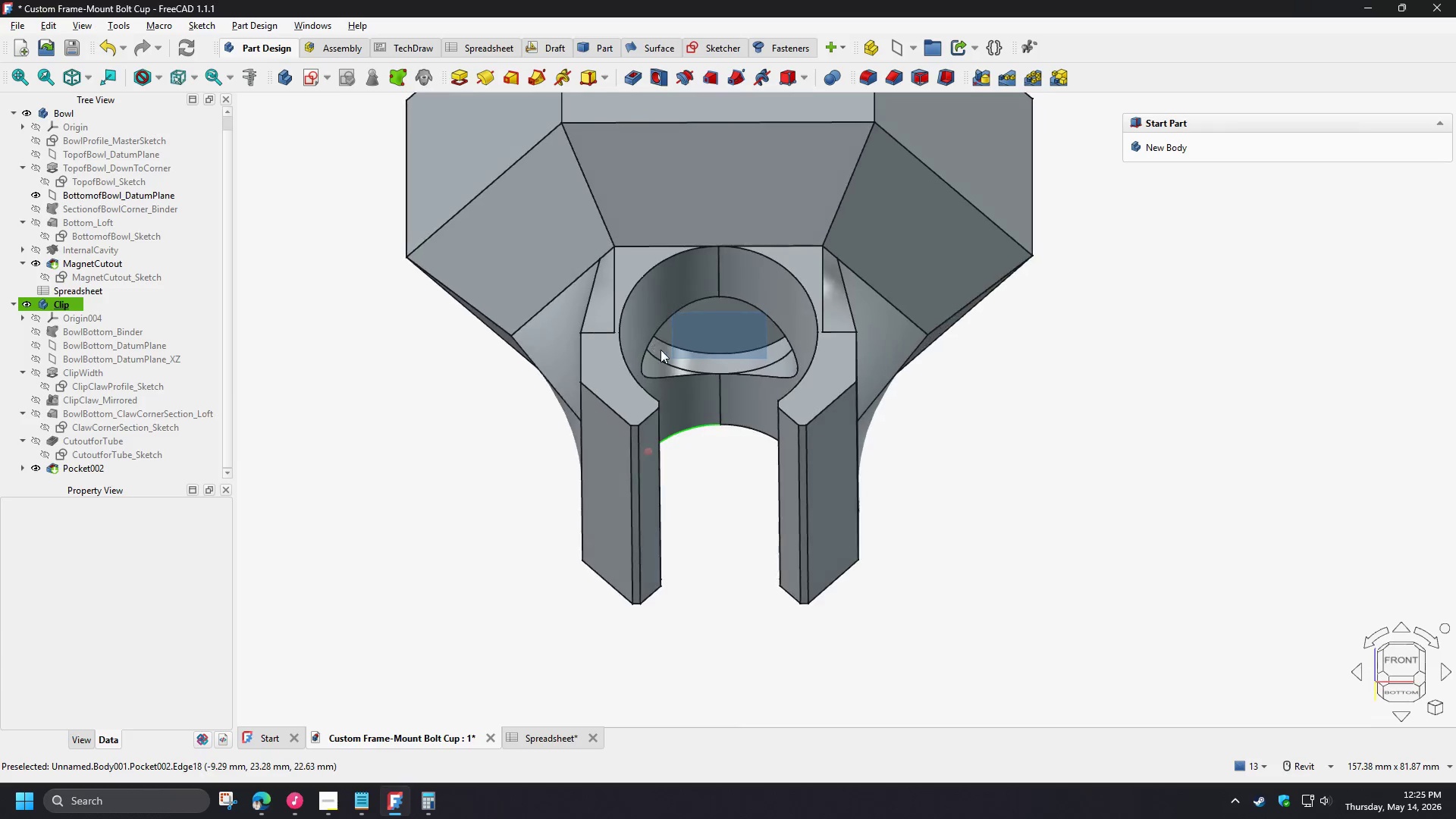 
key(Shift+ShiftLeft)
 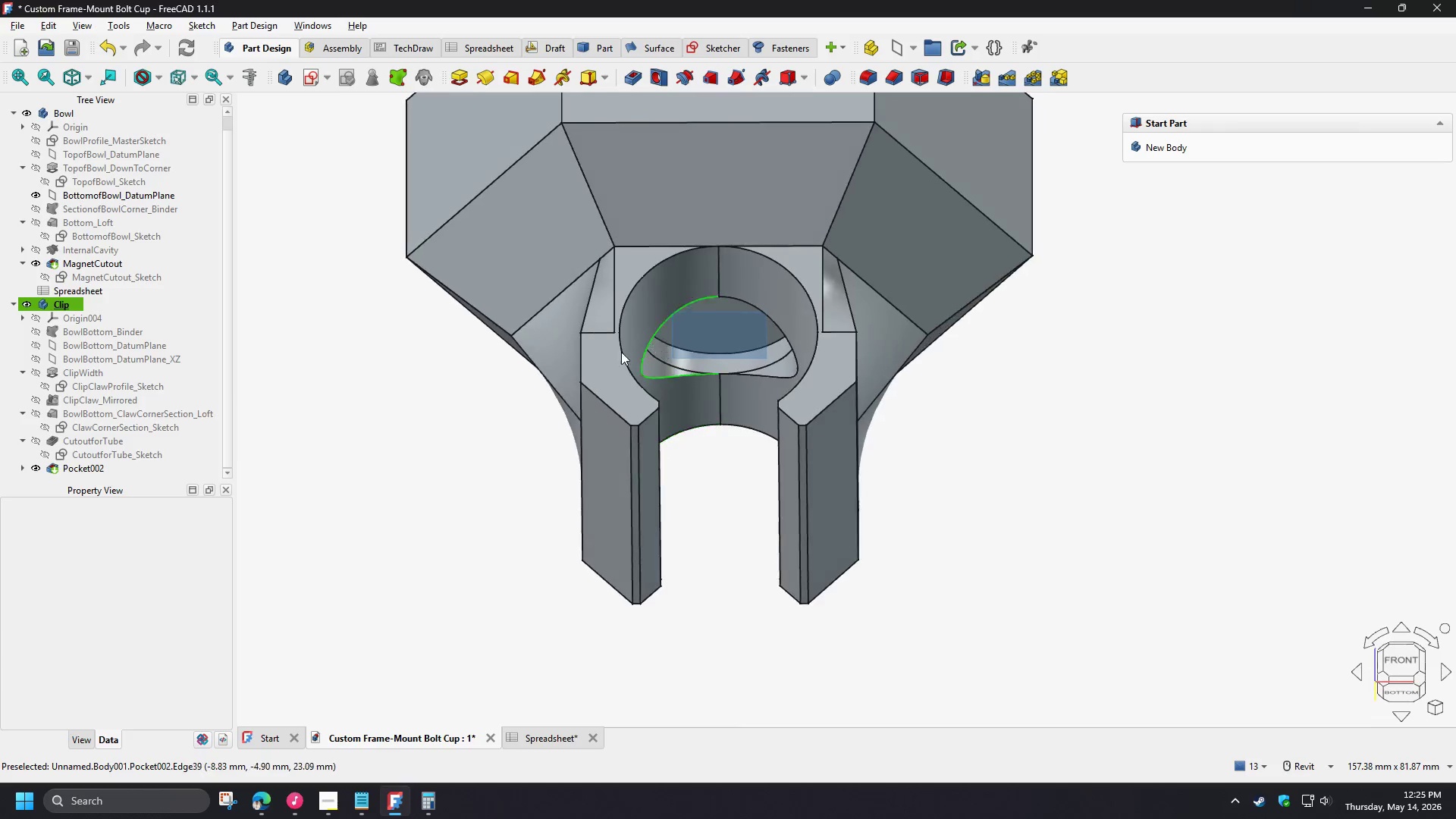 
key(Shift+ShiftLeft)
 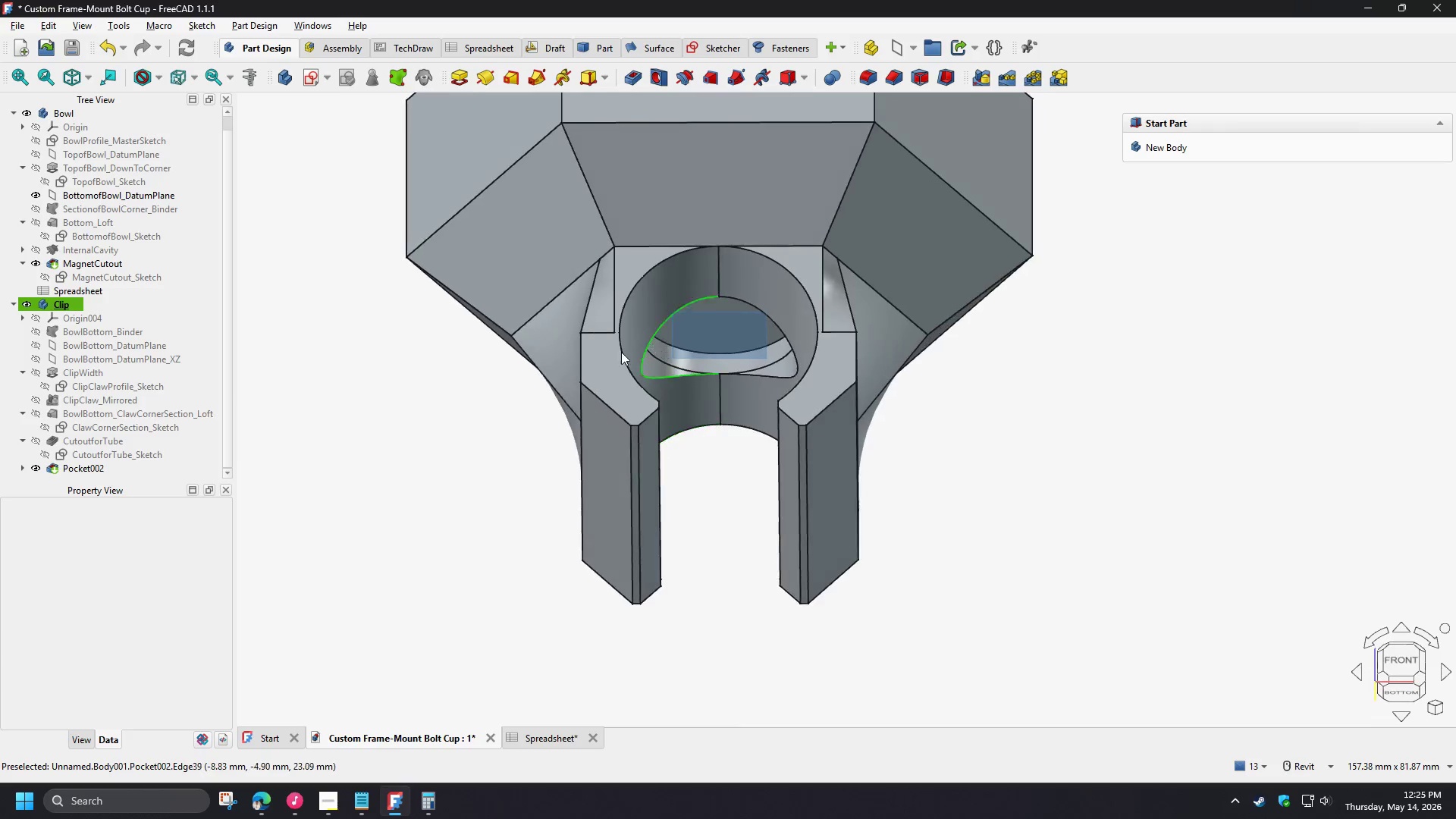 
key(Shift+ShiftLeft)
 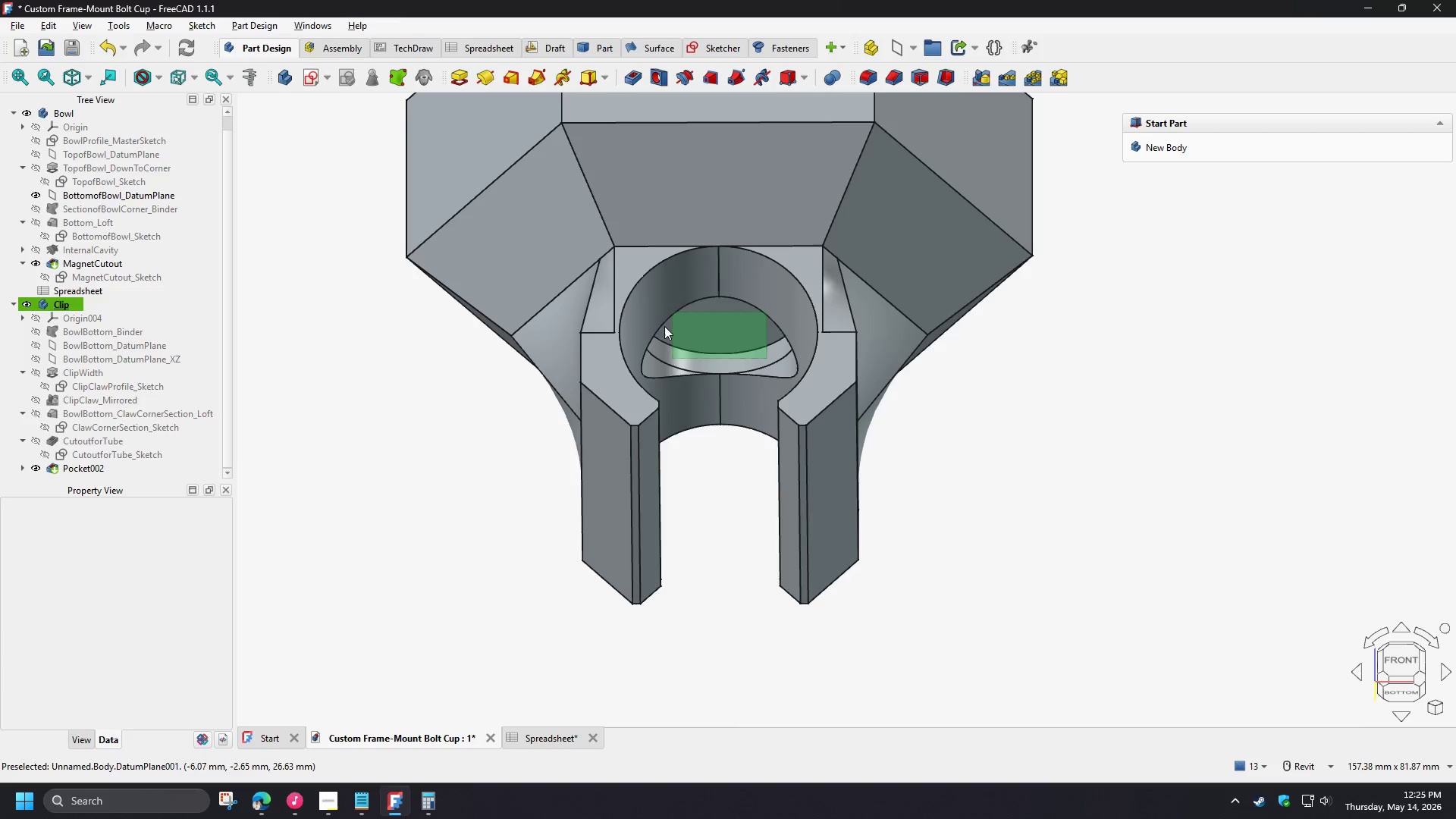 
left_click([709, 334])
 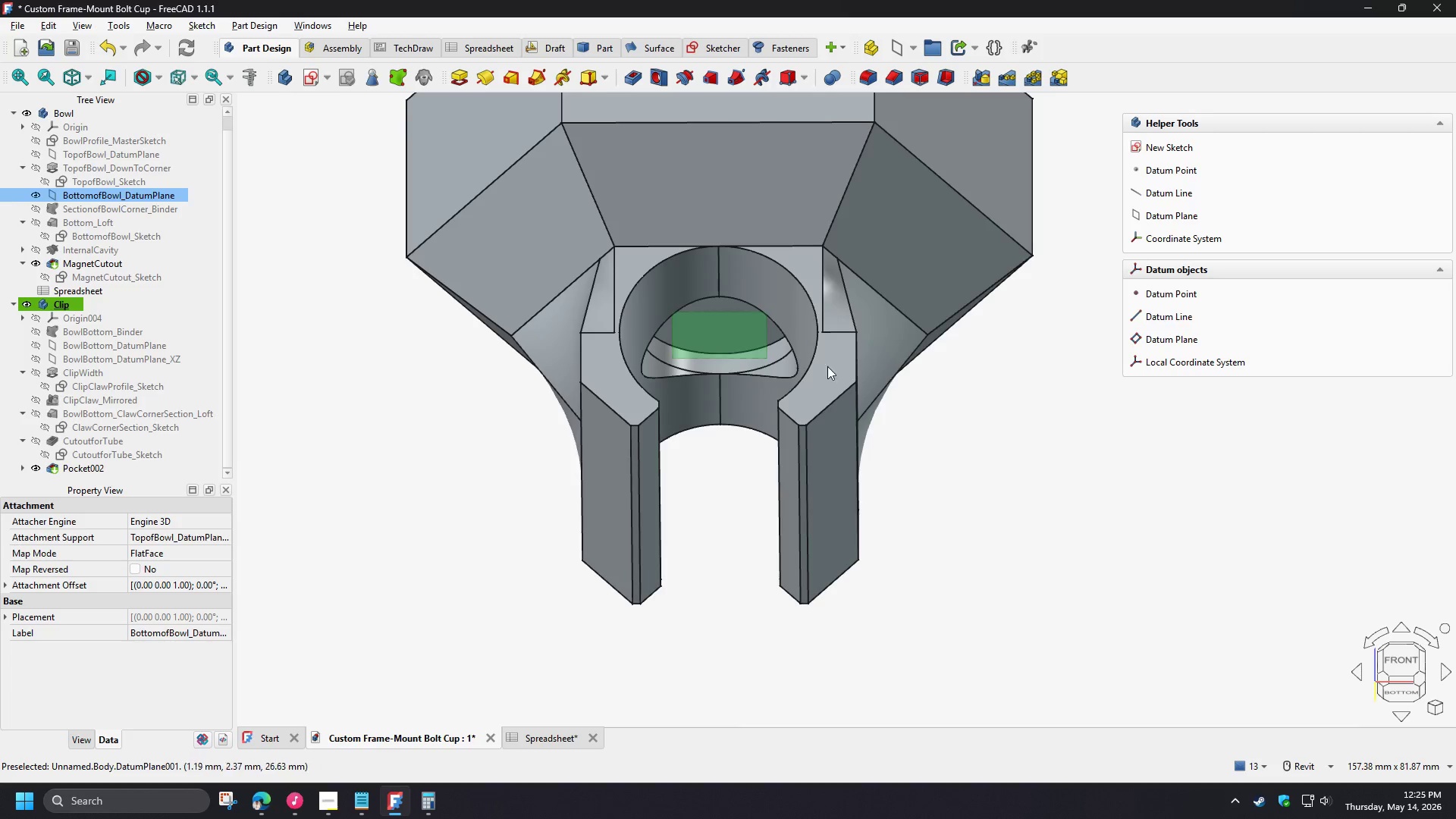 
key(Space)
 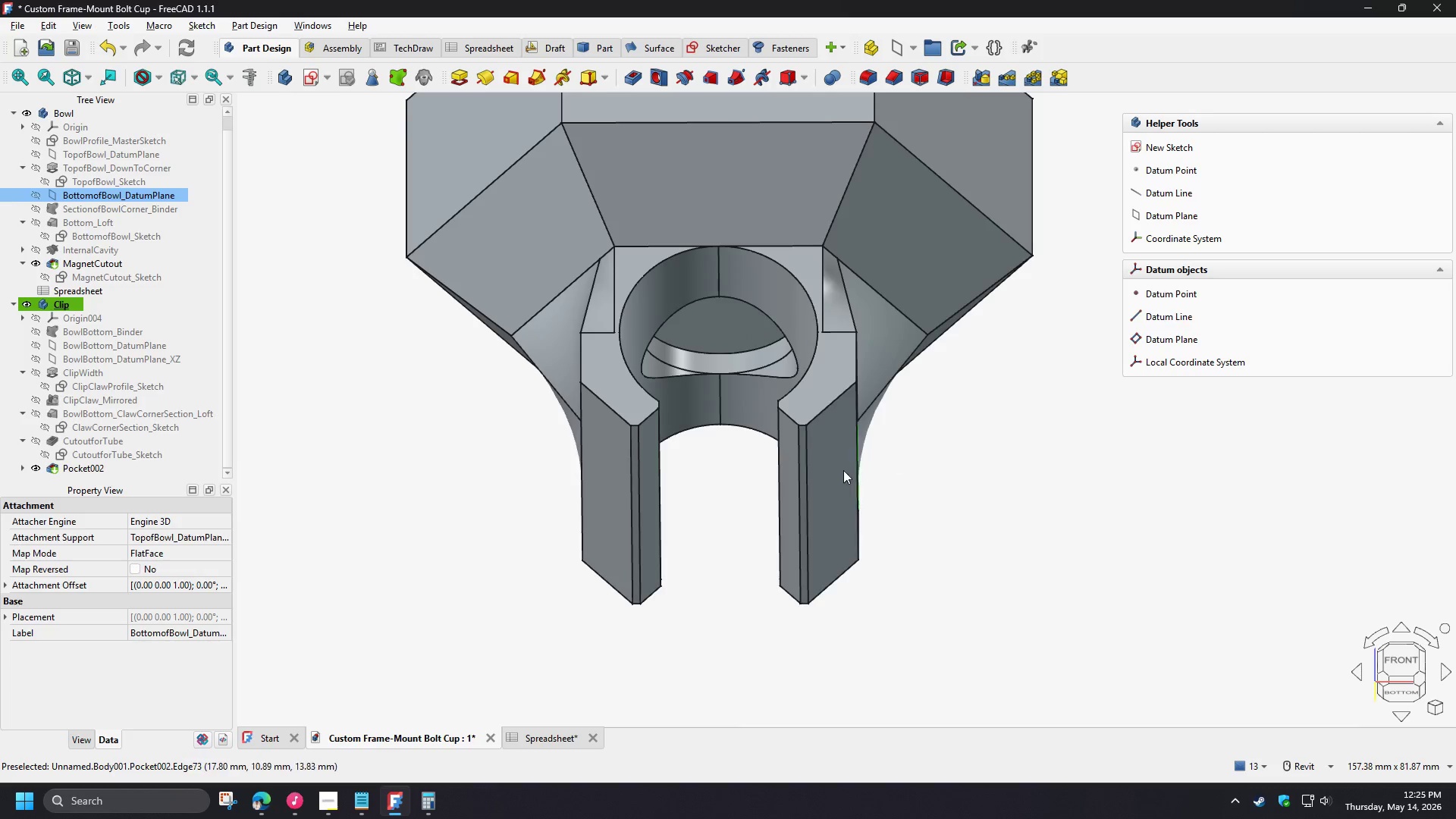 
hold_key(key=ShiftLeft, duration=1.5)
 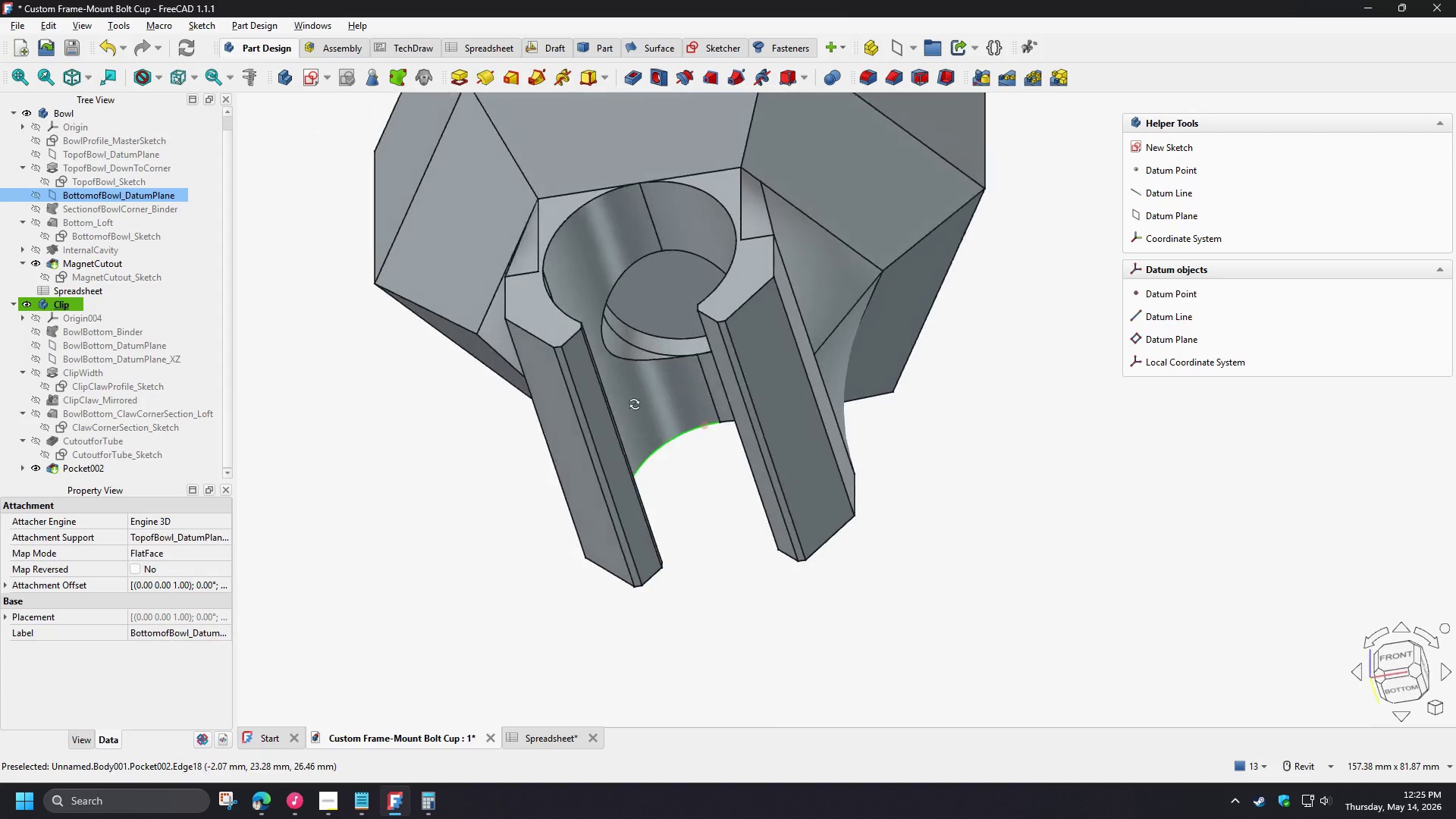 
hold_key(key=ShiftLeft, duration=1.5)
 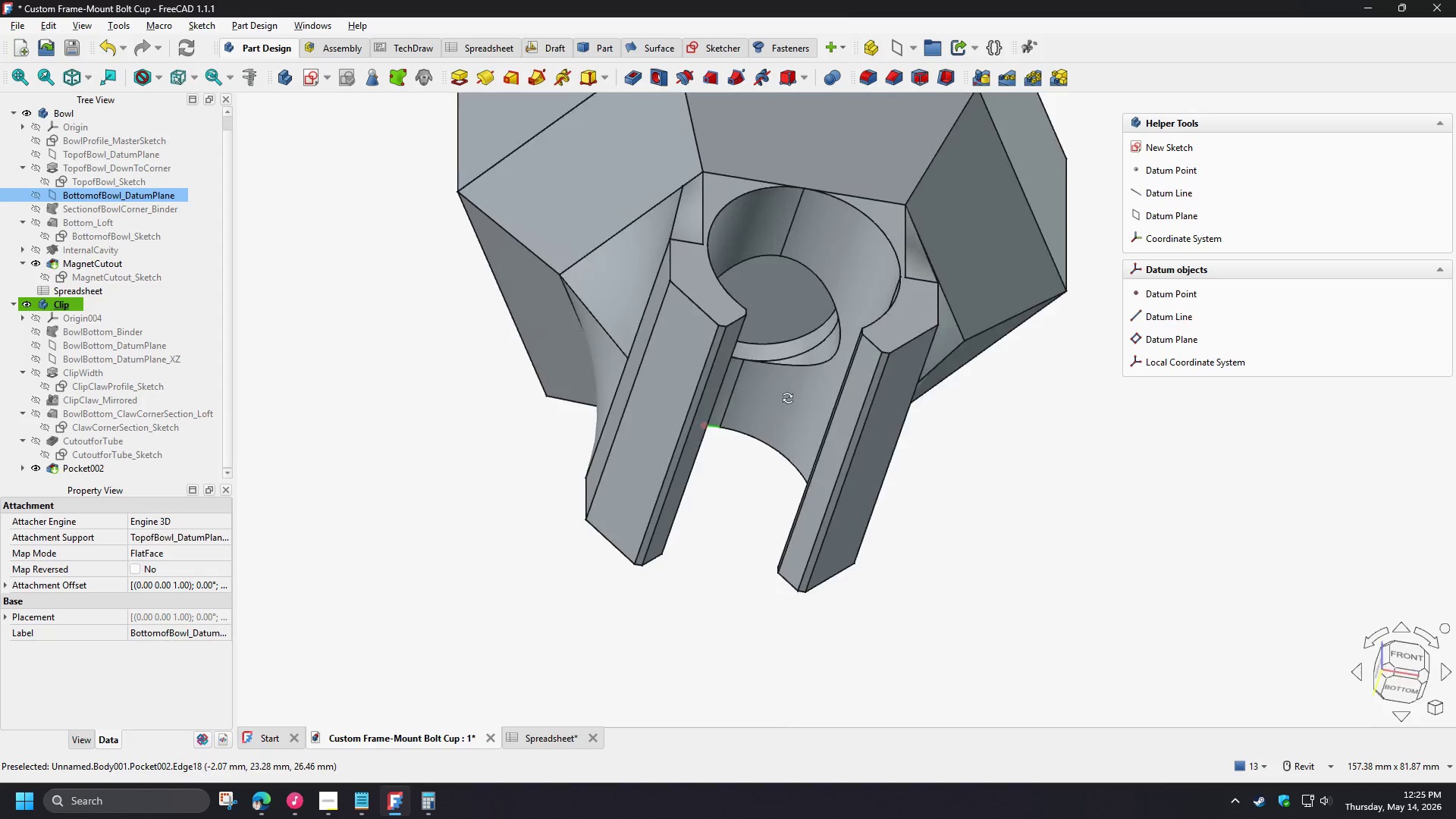 
hold_key(key=ShiftLeft, duration=1.5)
 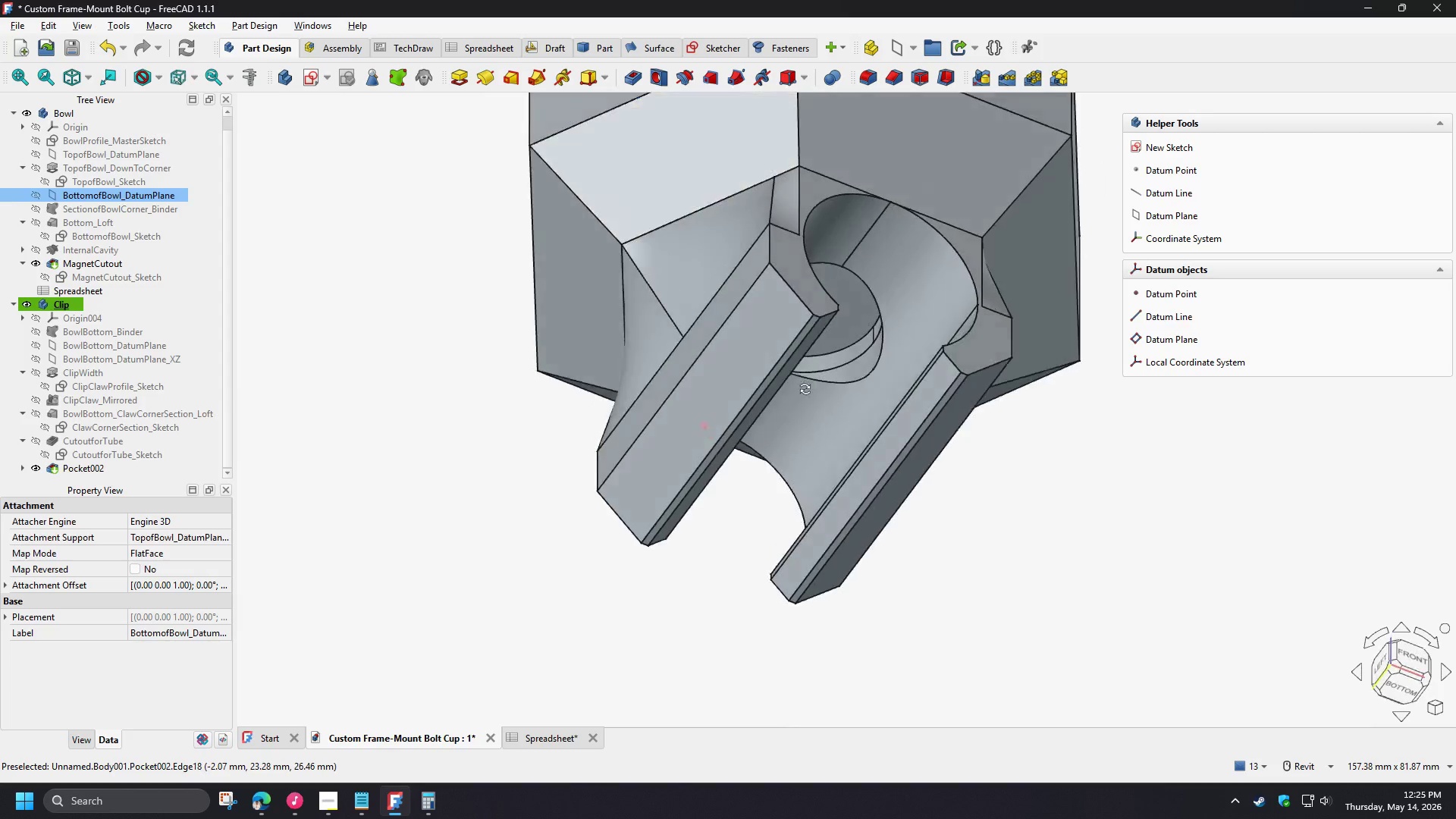 
hold_key(key=ShiftLeft, duration=1.51)
 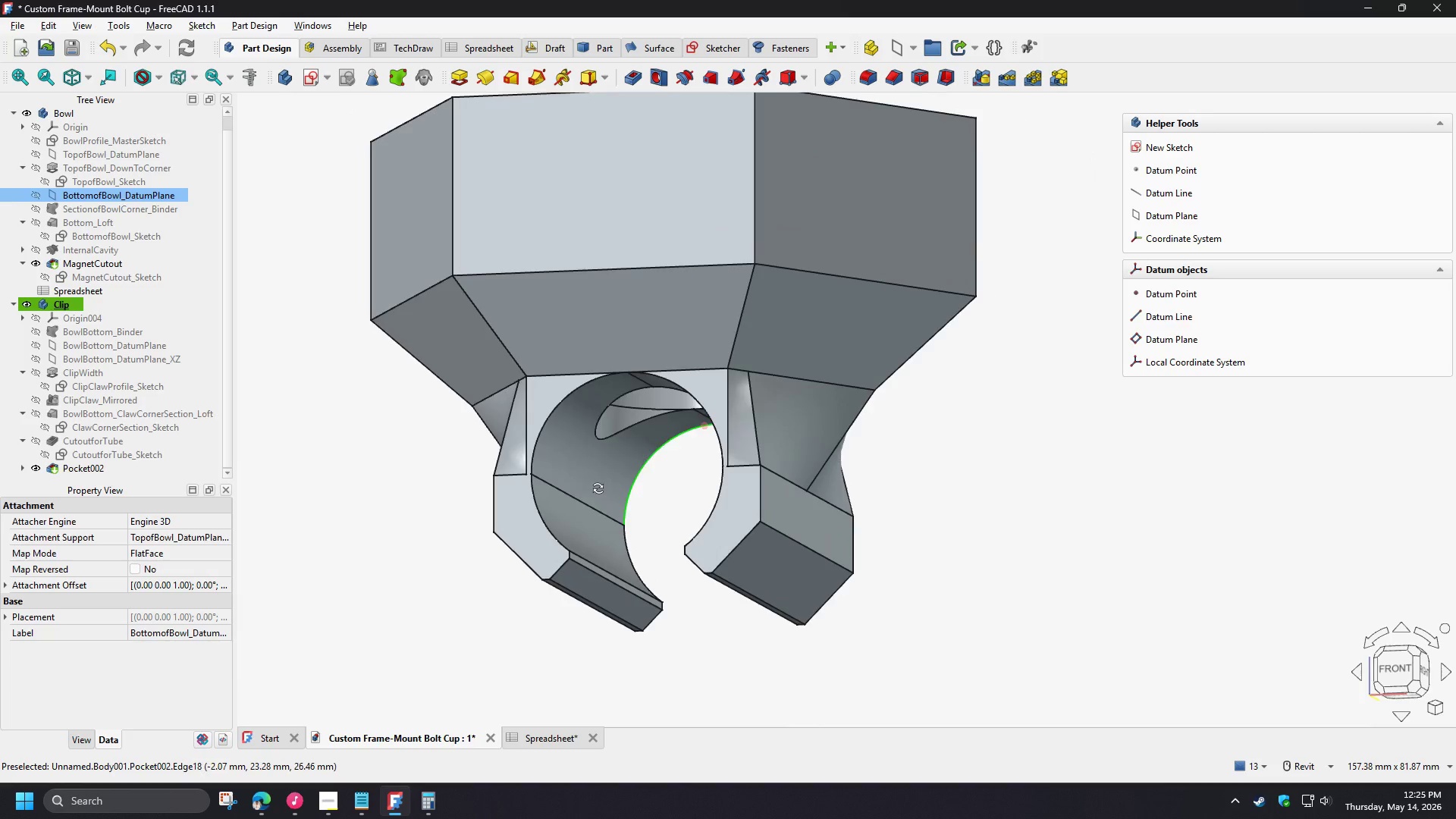 
hold_key(key=ShiftLeft, duration=0.73)
 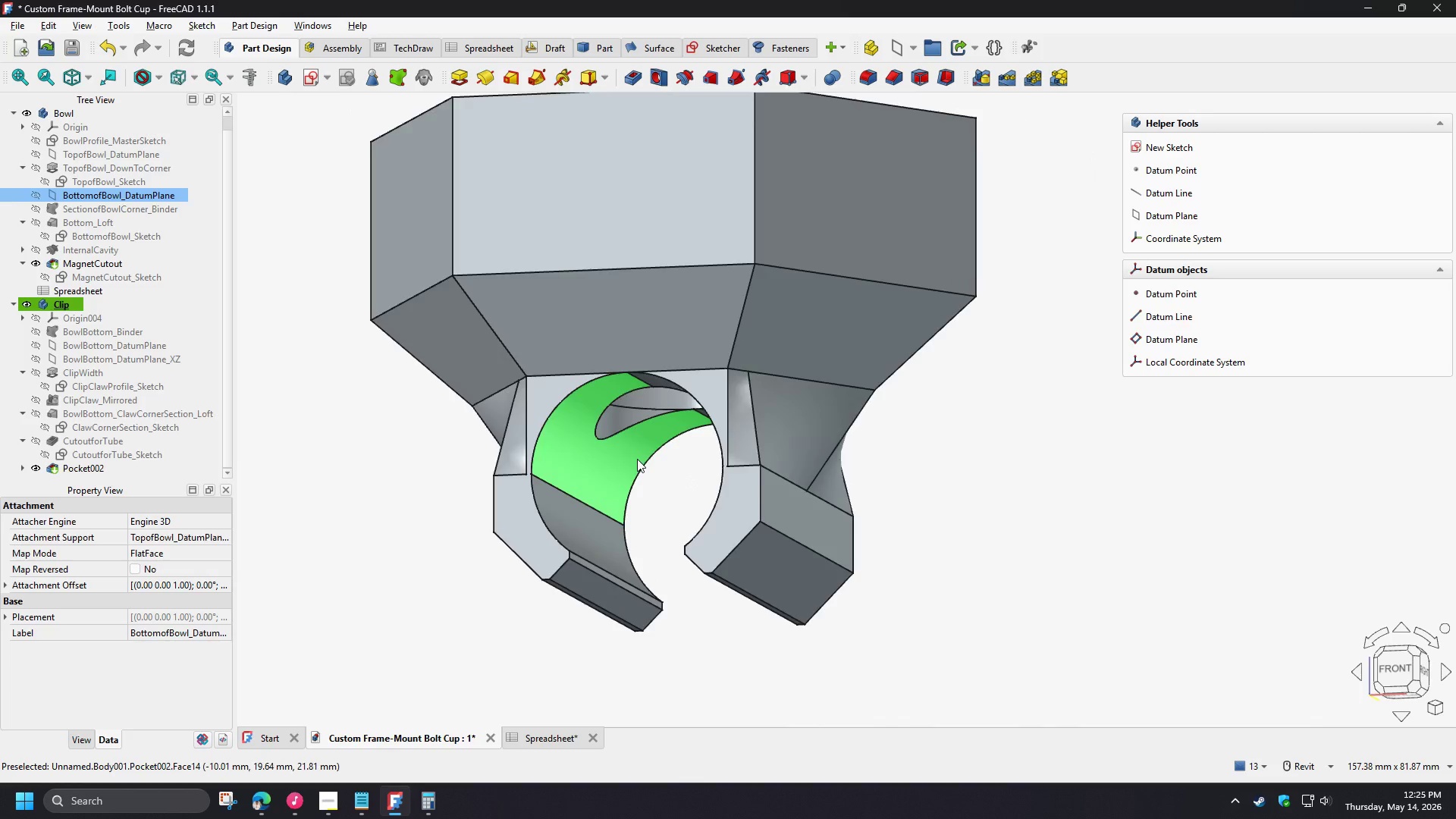 
hold_key(key=ShiftLeft, duration=1.53)
 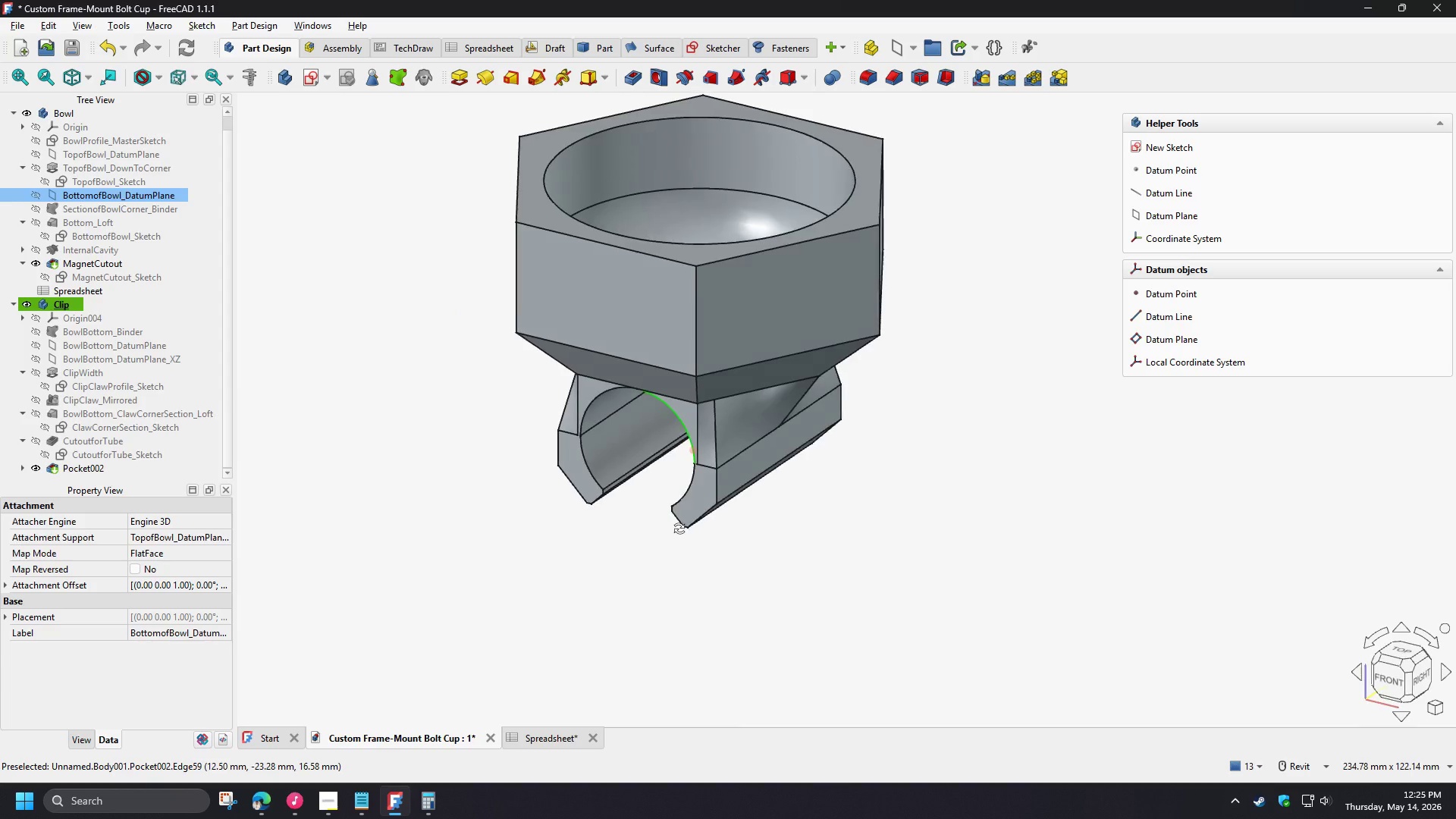 
scroll: coordinate [637, 459], scroll_direction: down, amount: 2.0
 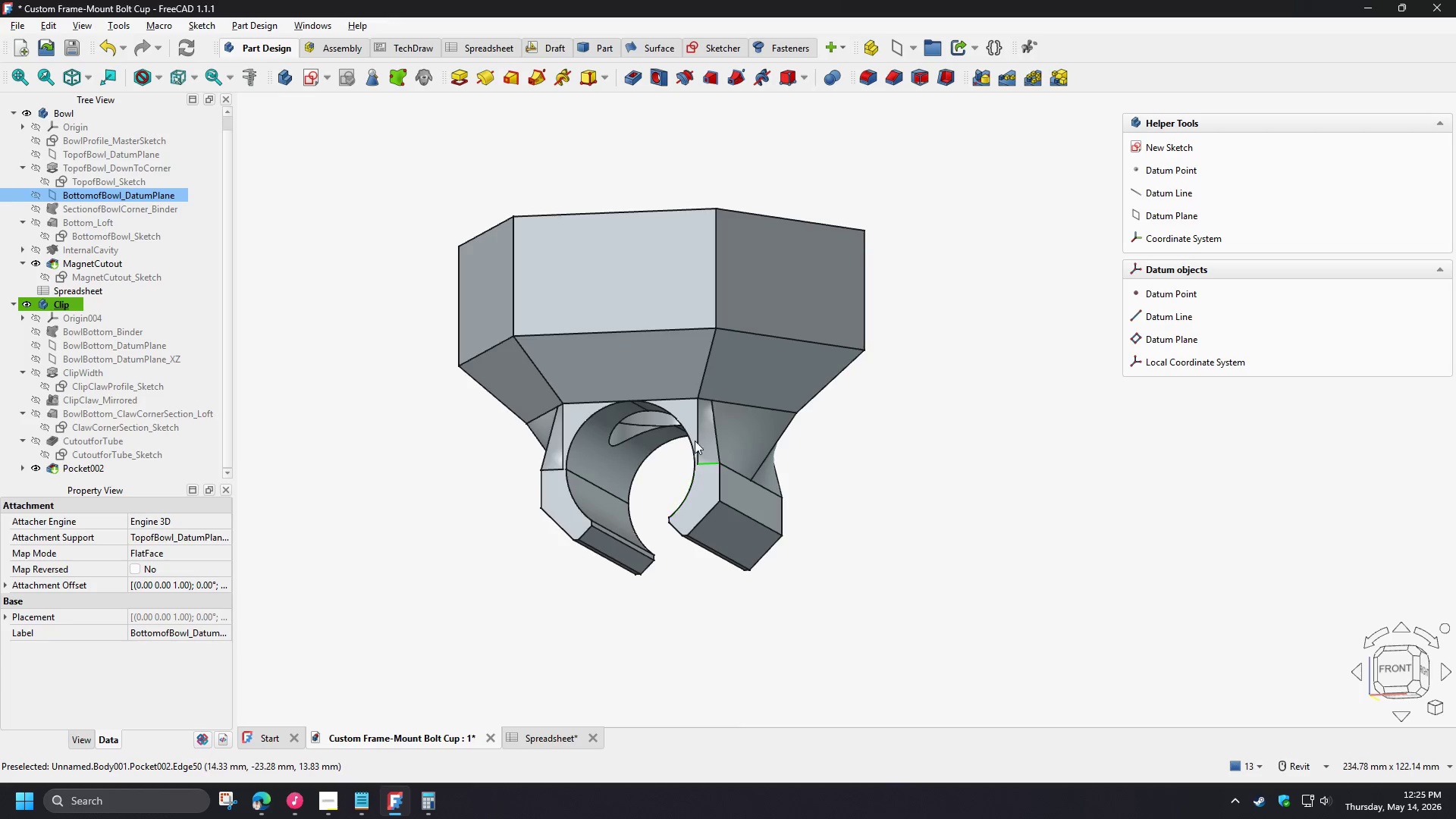 
hold_key(key=ShiftLeft, duration=0.95)
 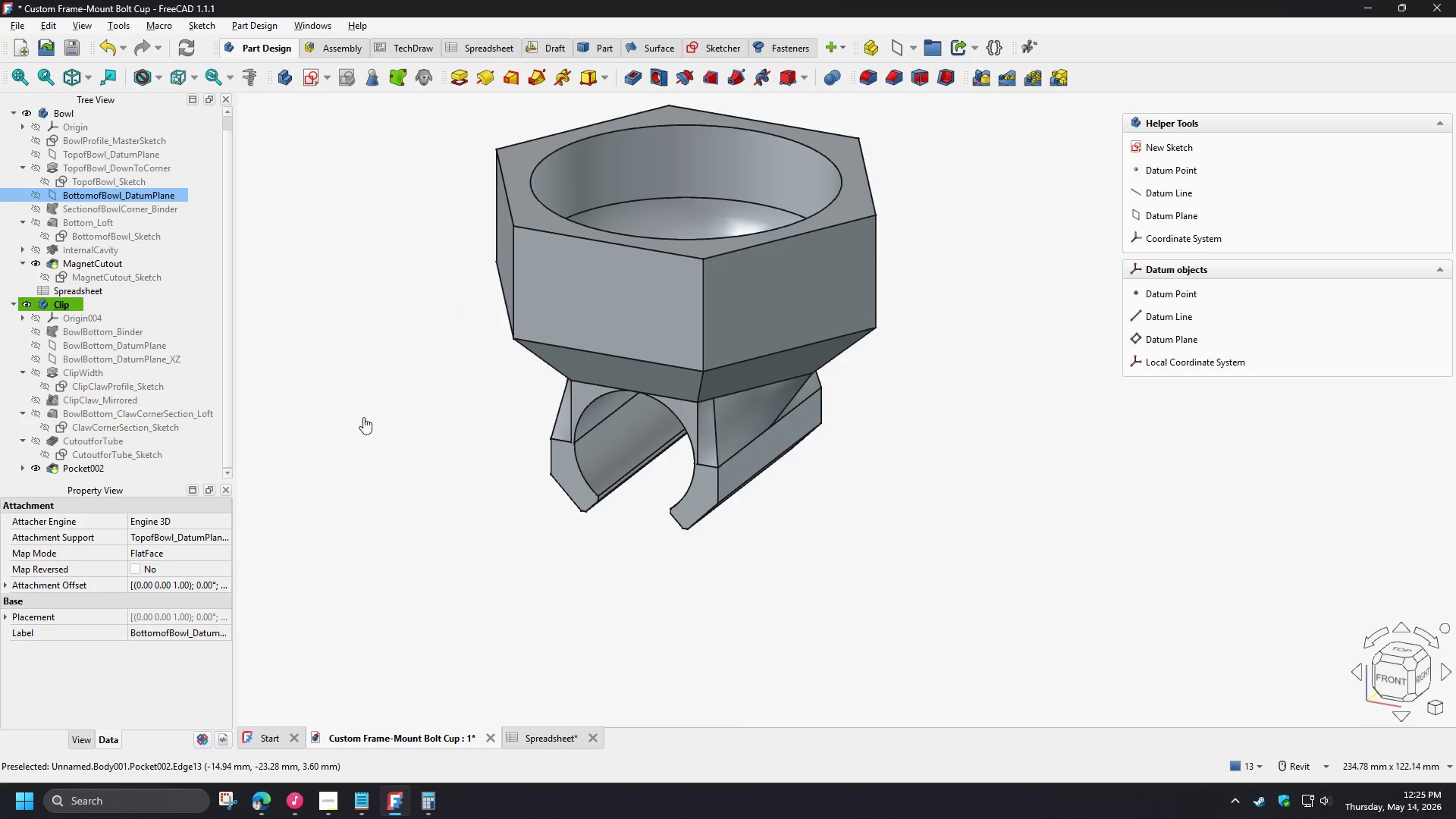 
left_click([363, 417])
 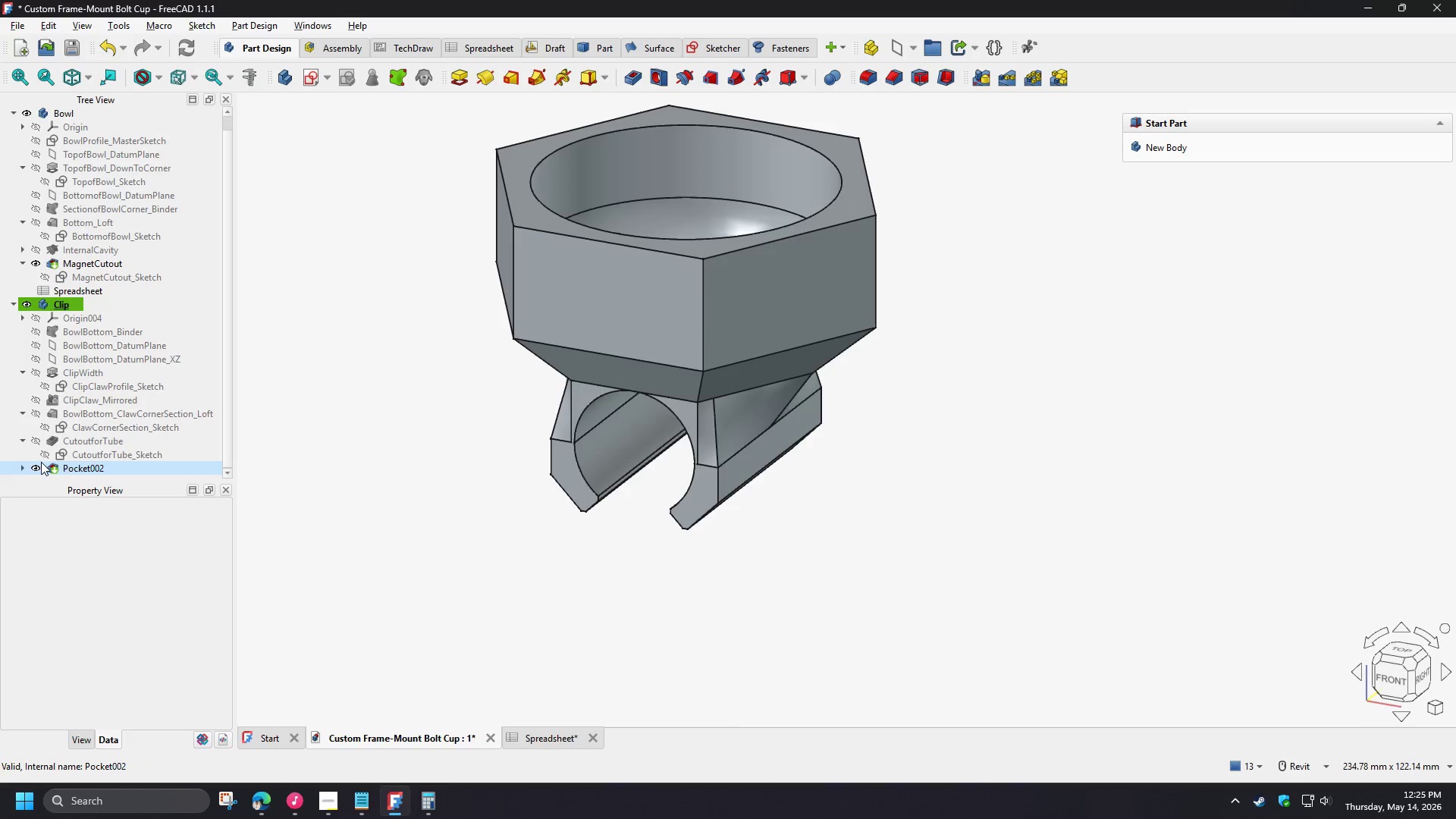 
left_click([18, 466])
 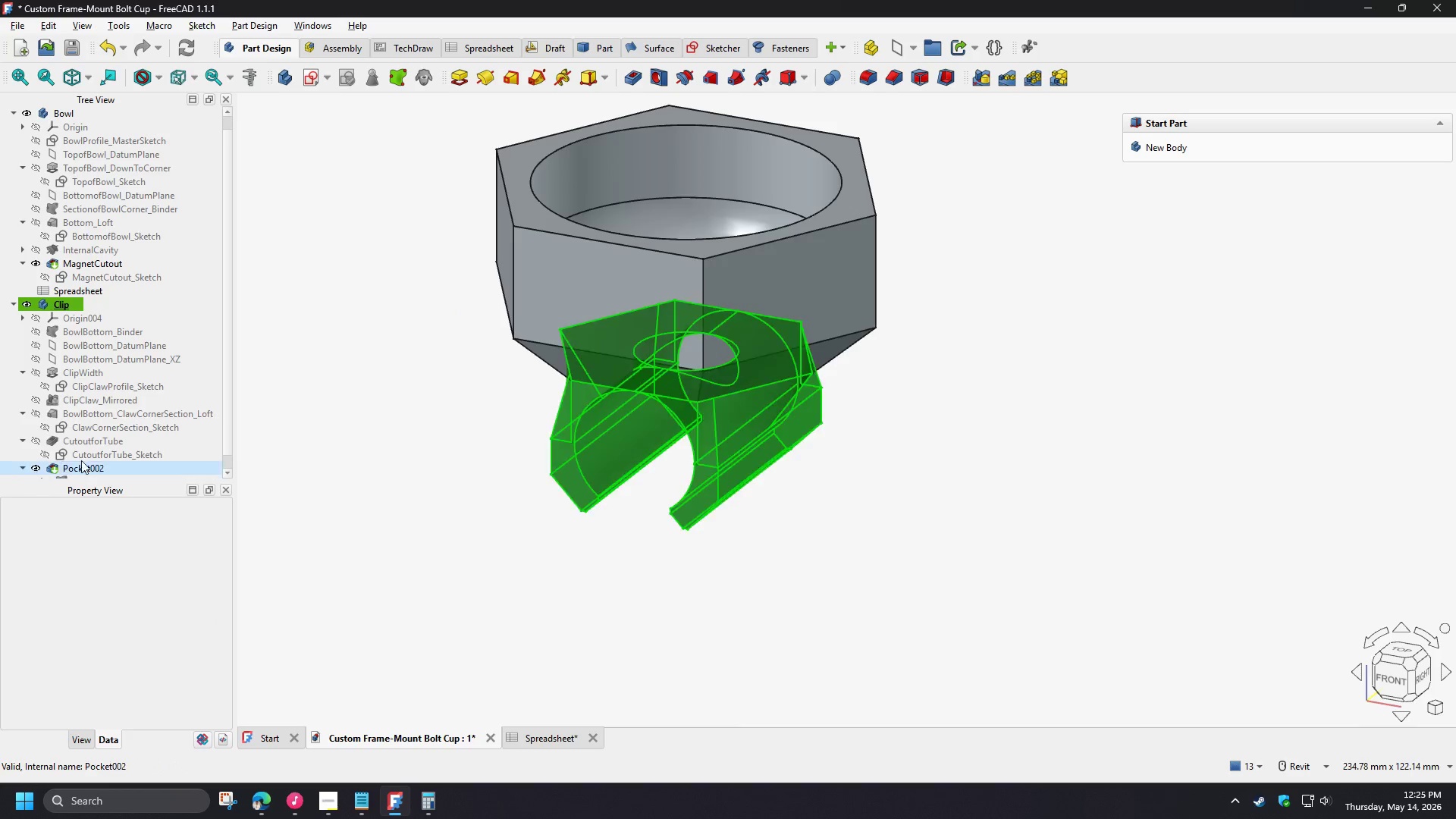 
scroll: coordinate [89, 429], scroll_direction: down, amount: 3.0
 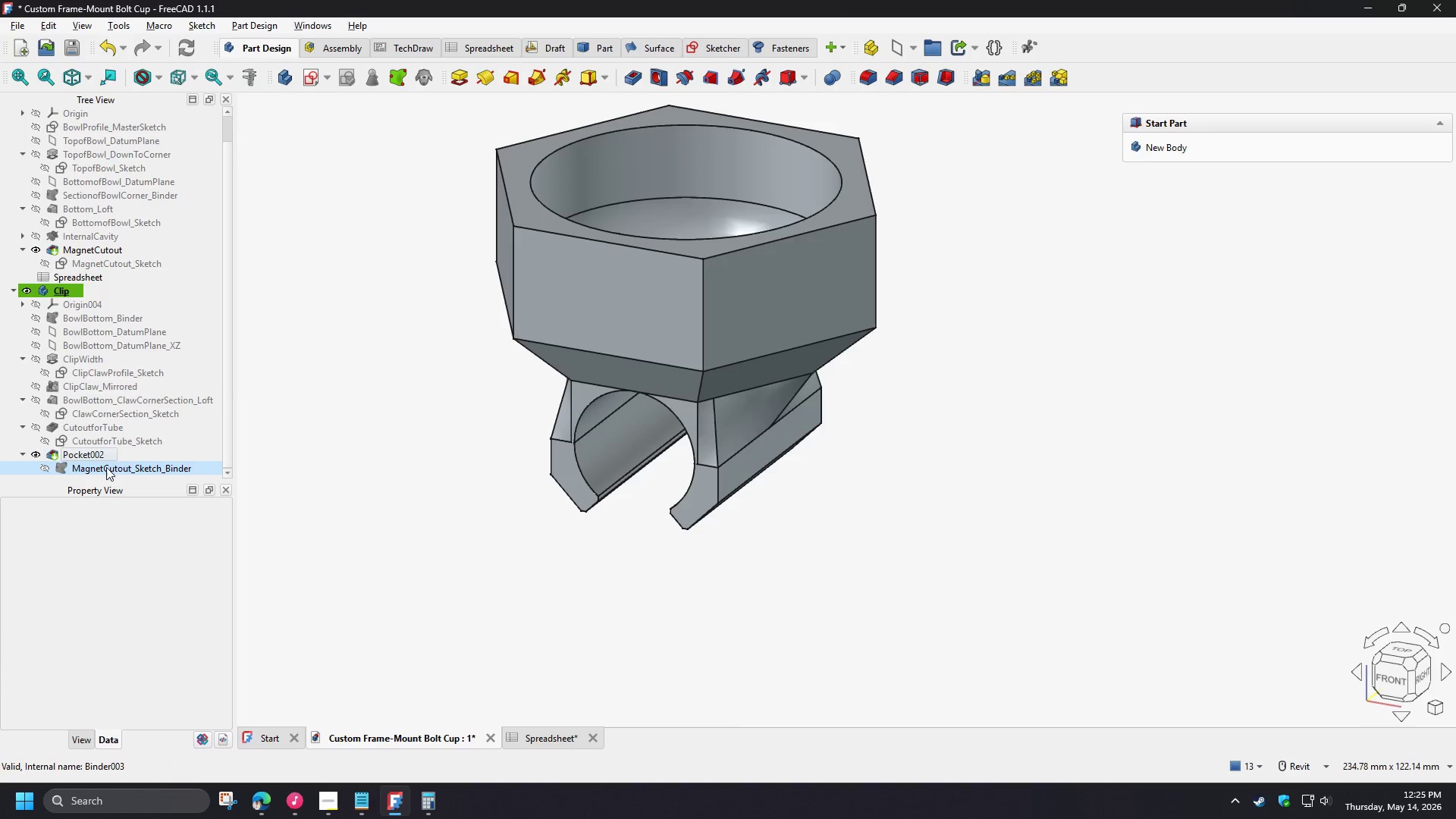 
left_click([106, 468])
 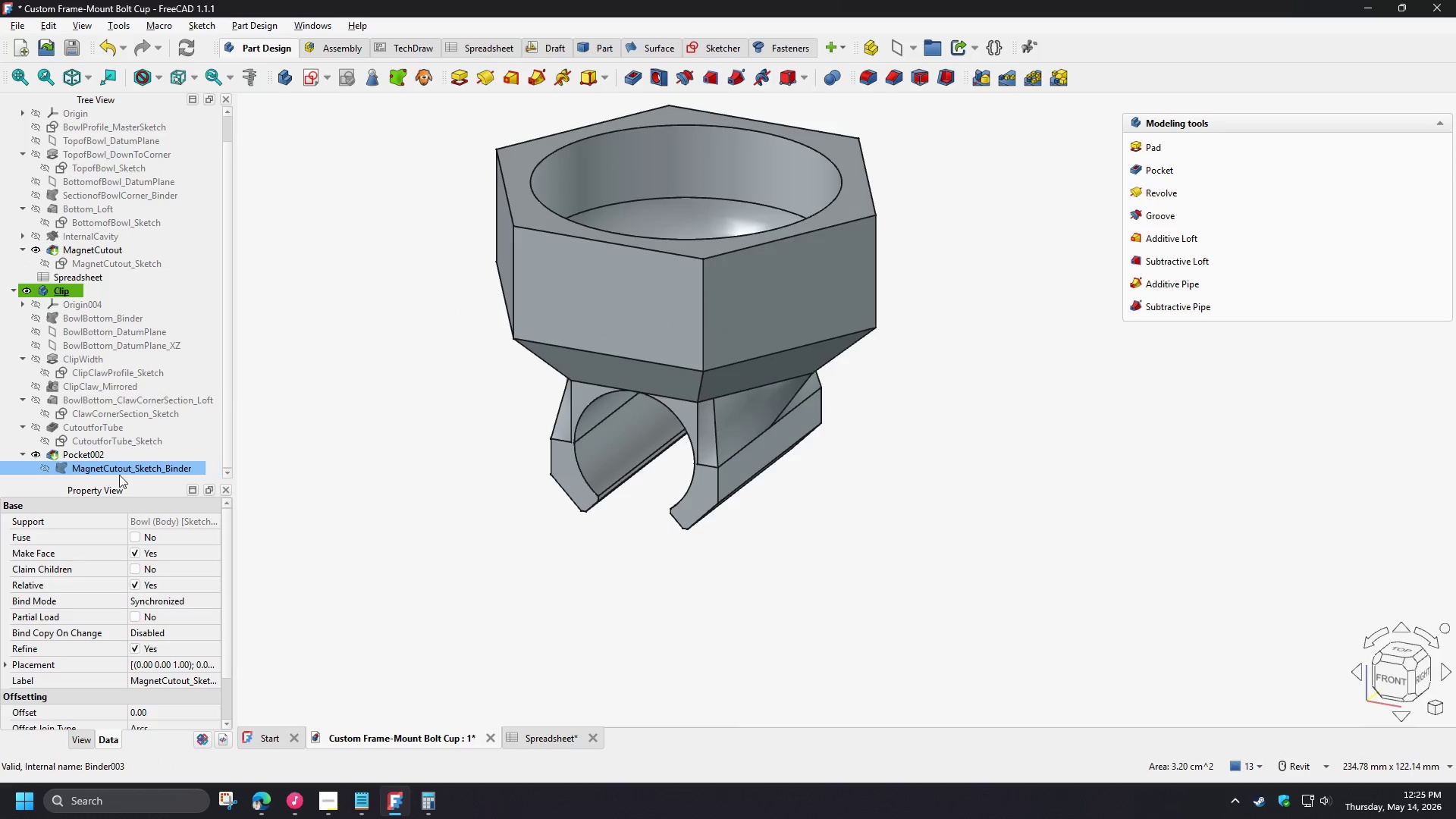 
key(F2)
 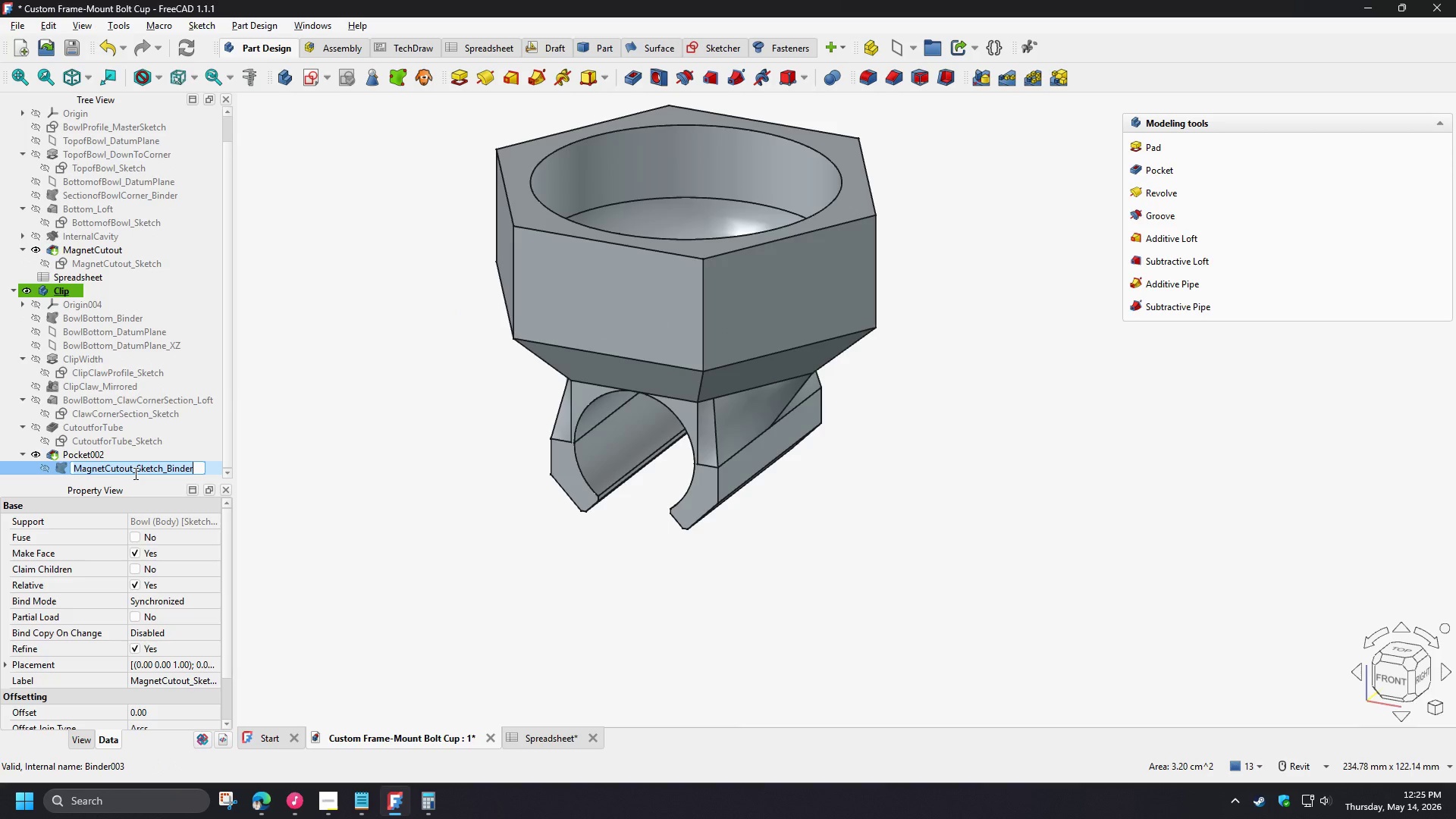 
left_click_drag(start_coordinate=[133, 473], to_coordinate=[36, 473])
 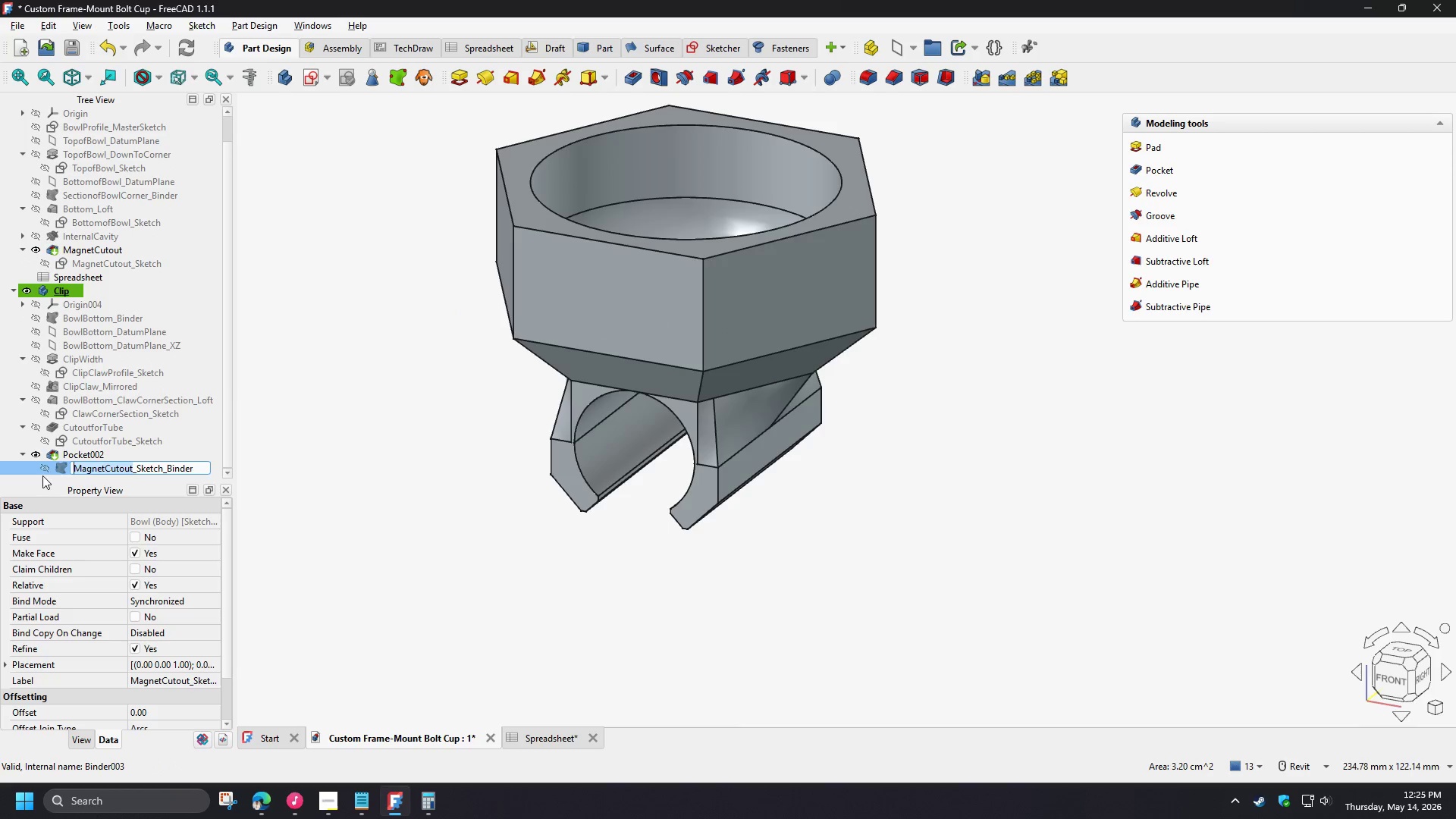 
key(Control+C)
 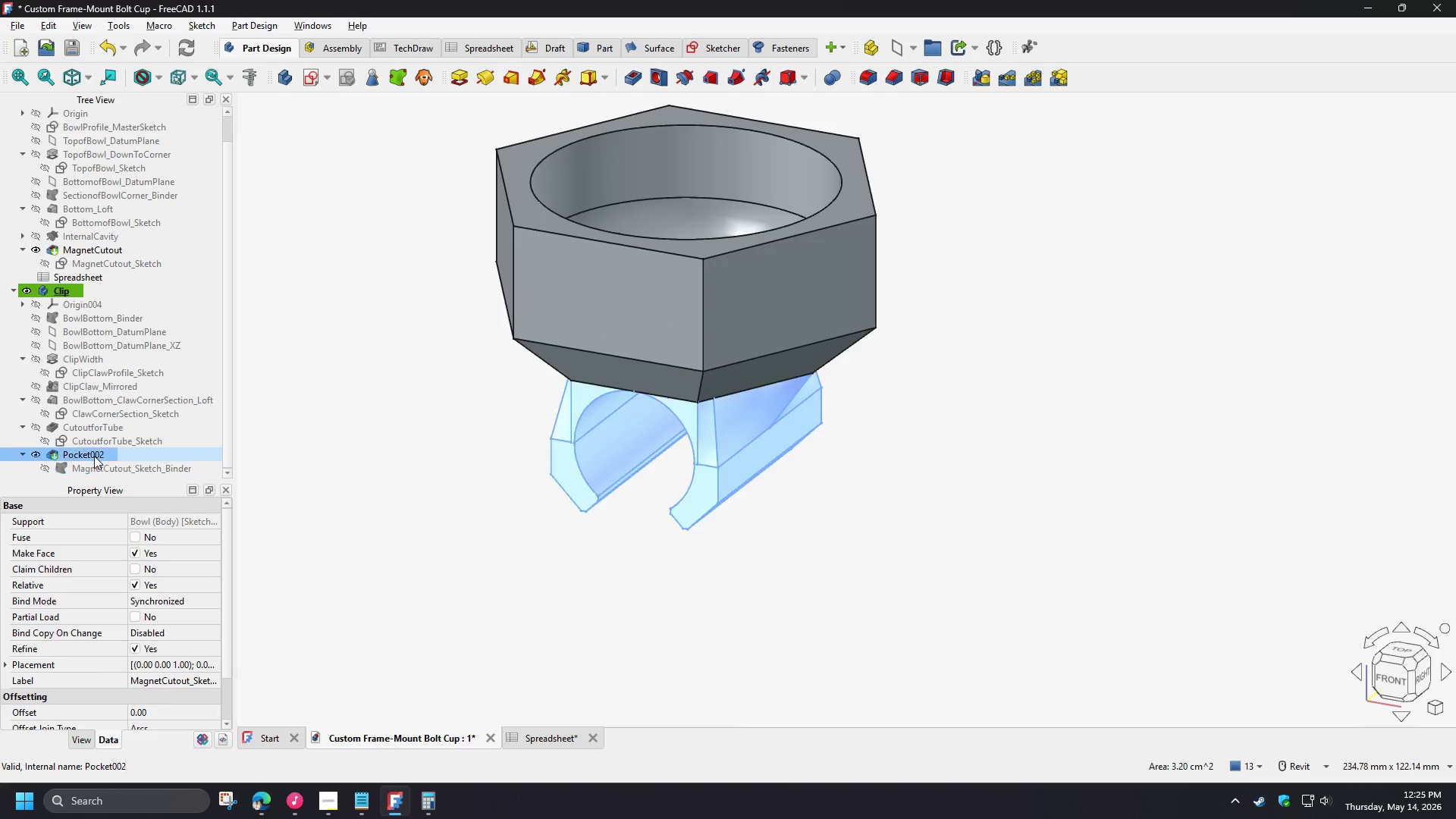 
key(F2)
 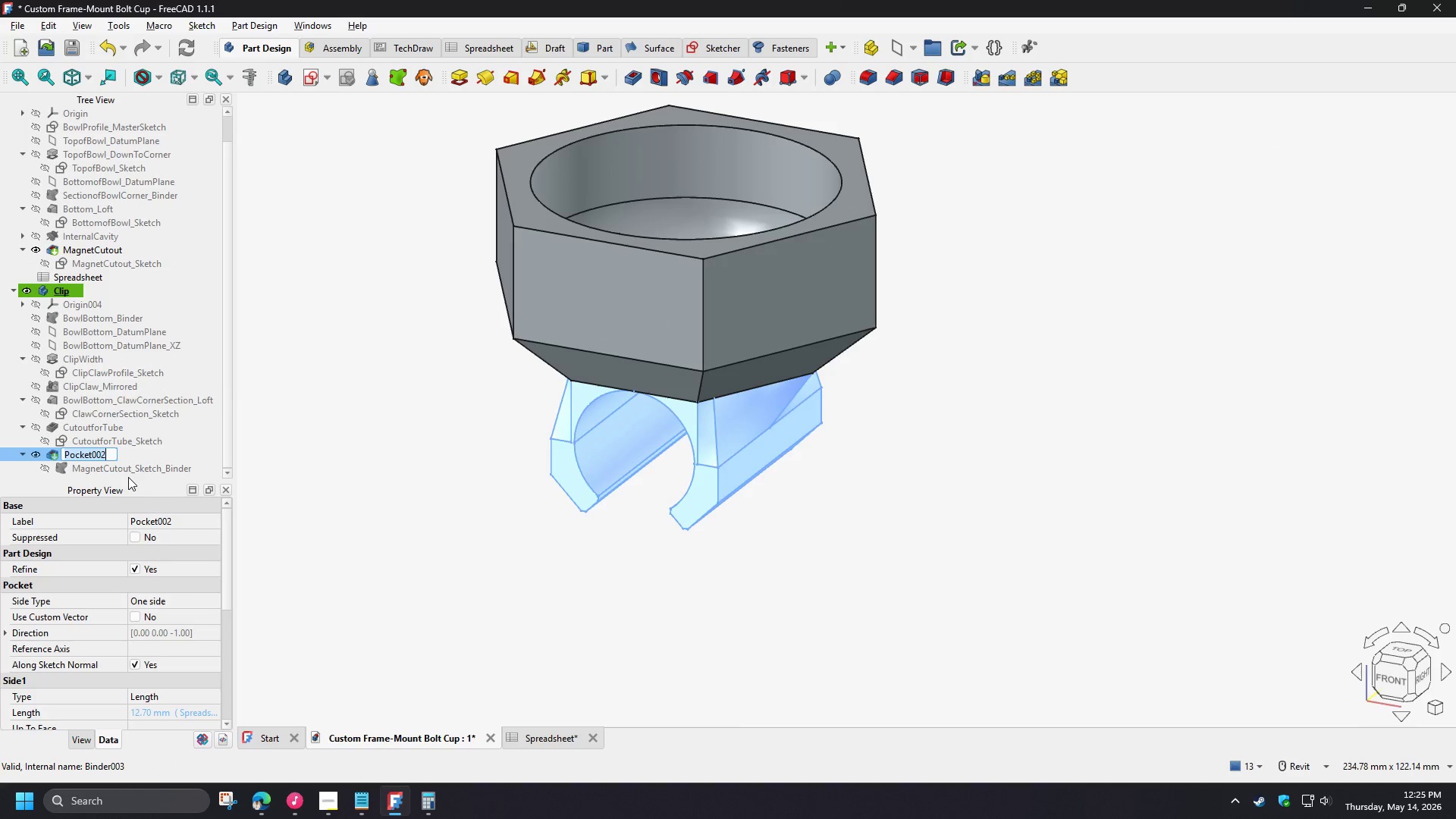 
key(Control+ControlLeft)
 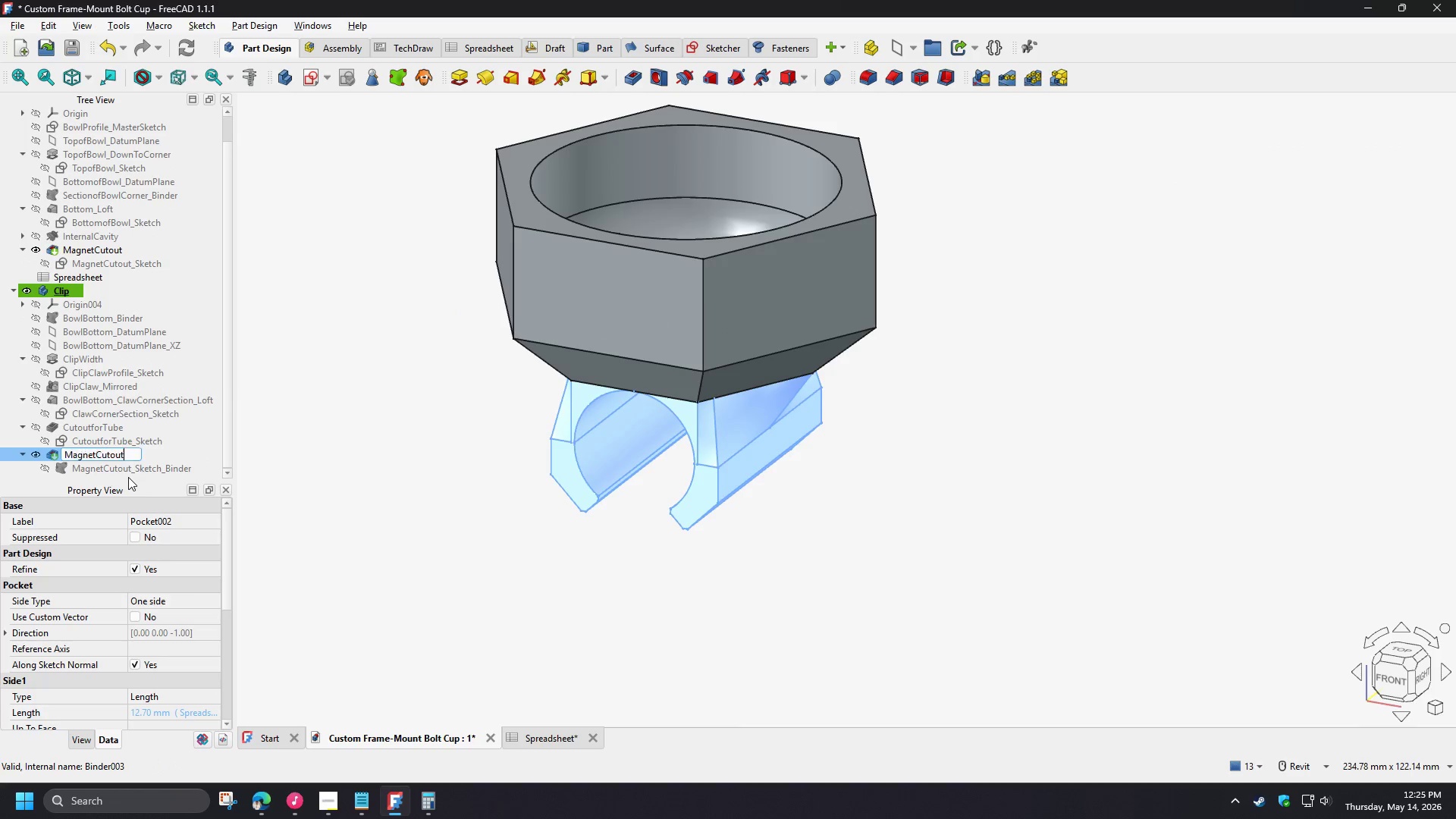 
key(Control+V)
 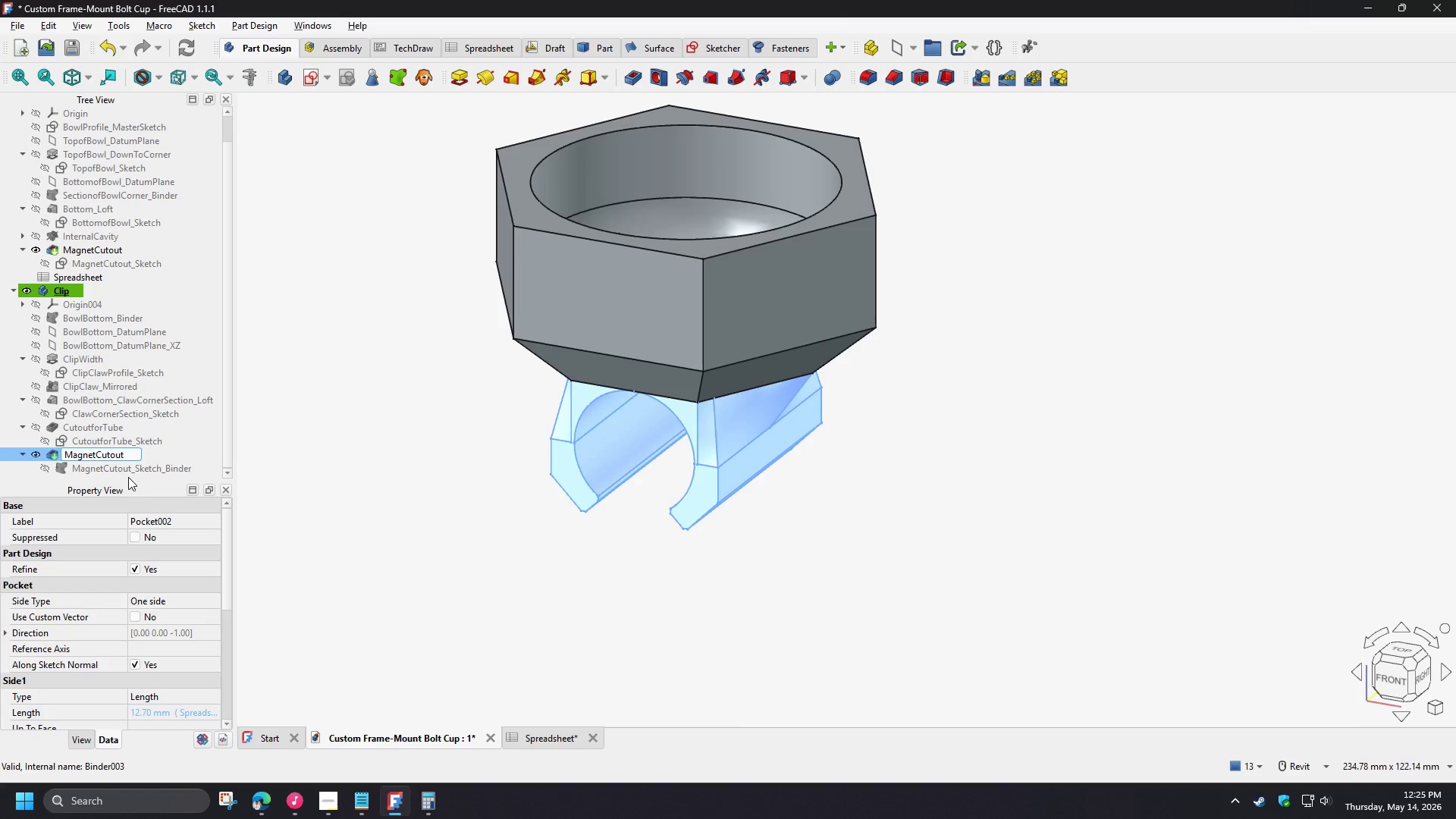 
wait(5.55)
 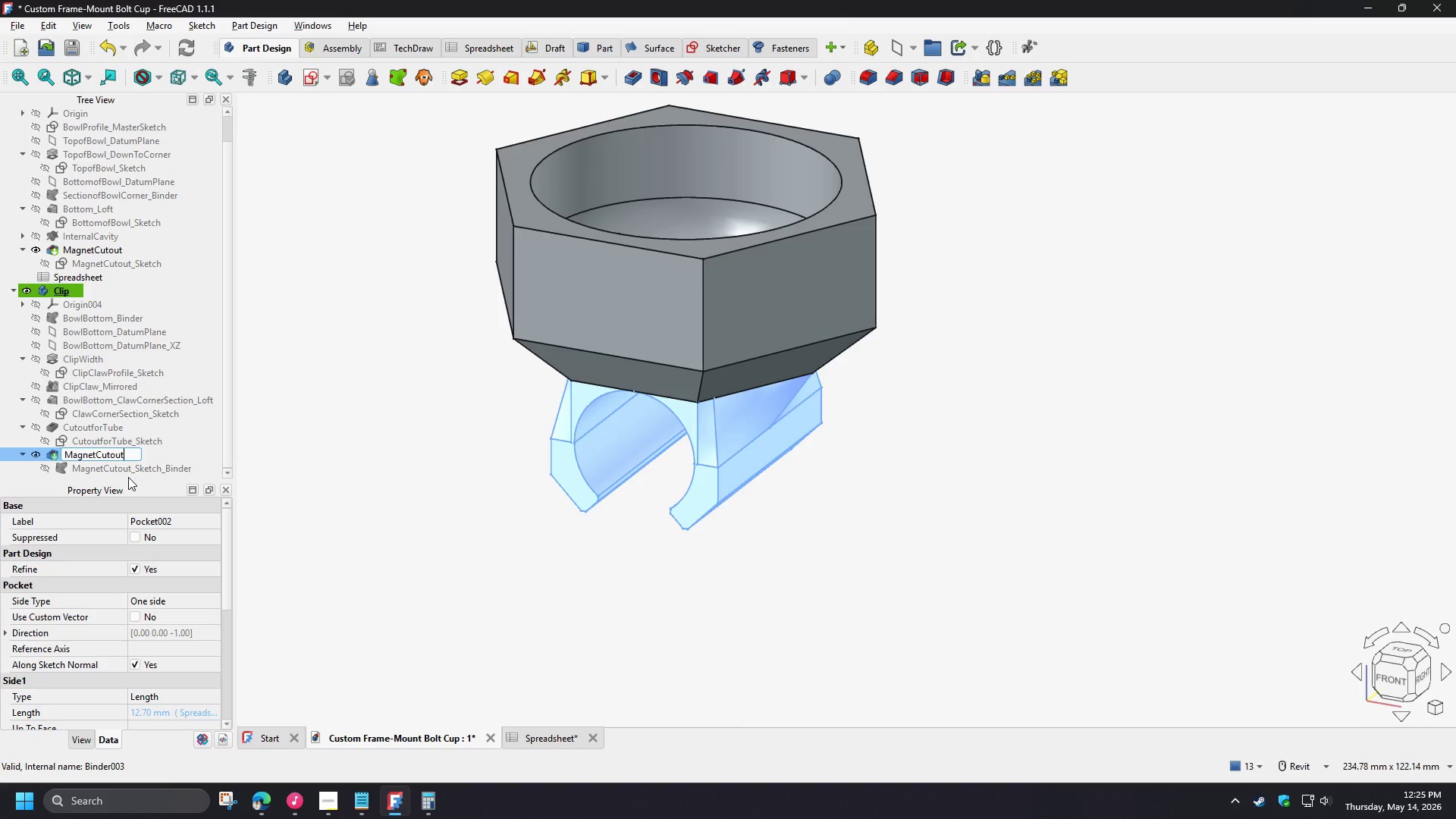 
key(NumpadEnter)
 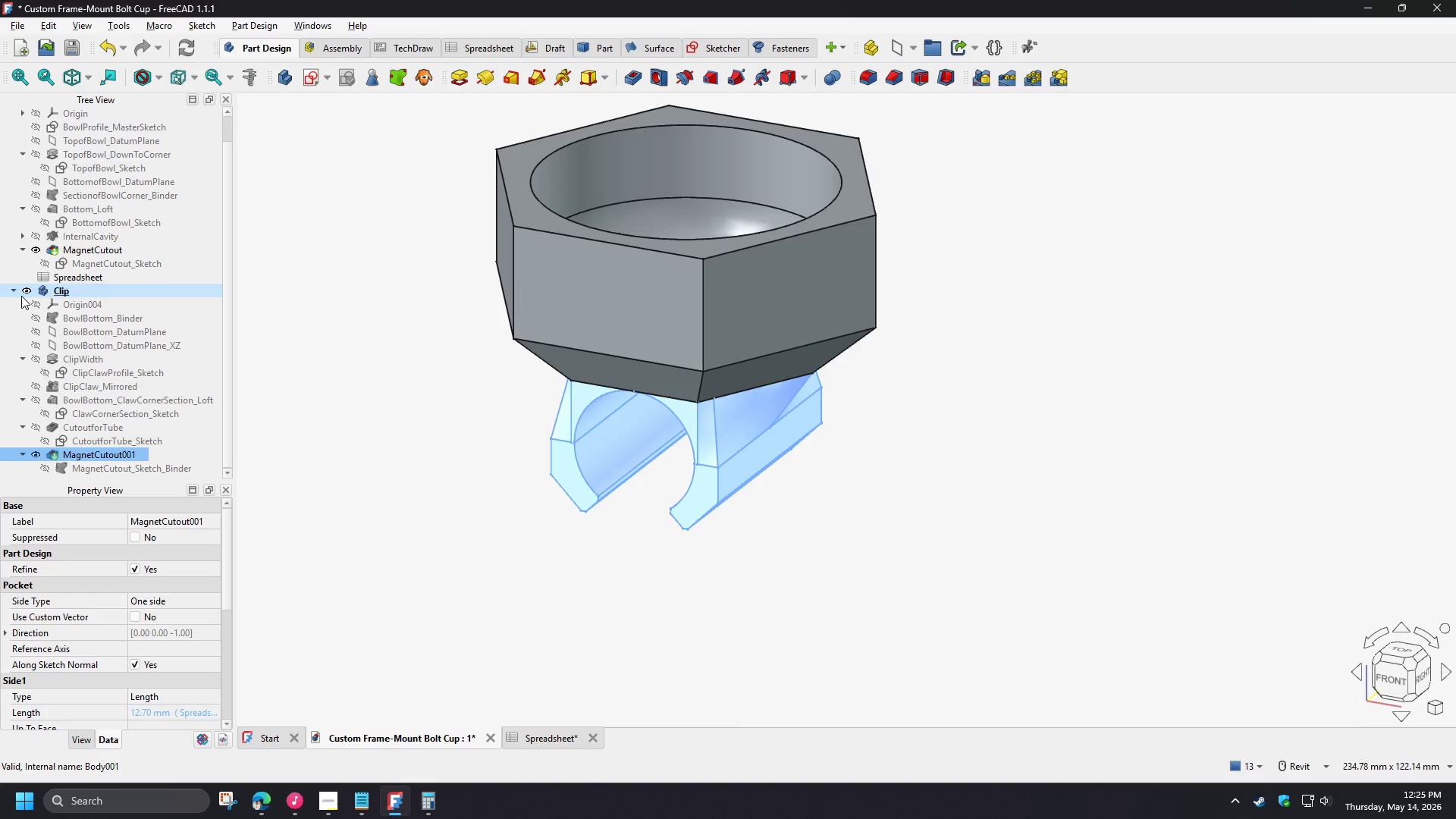 
left_click([13, 291])
 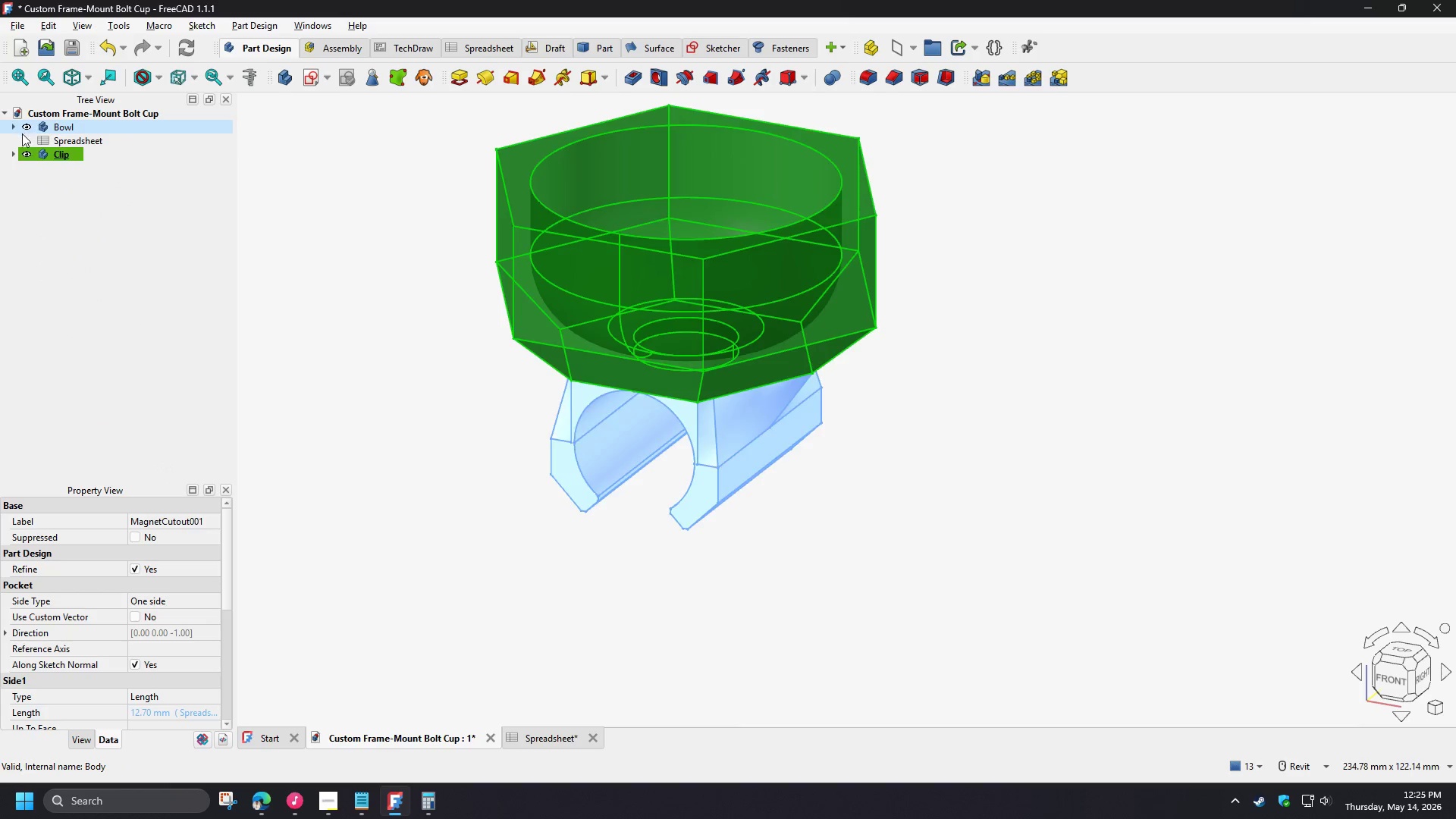 
double_click([379, 331])
 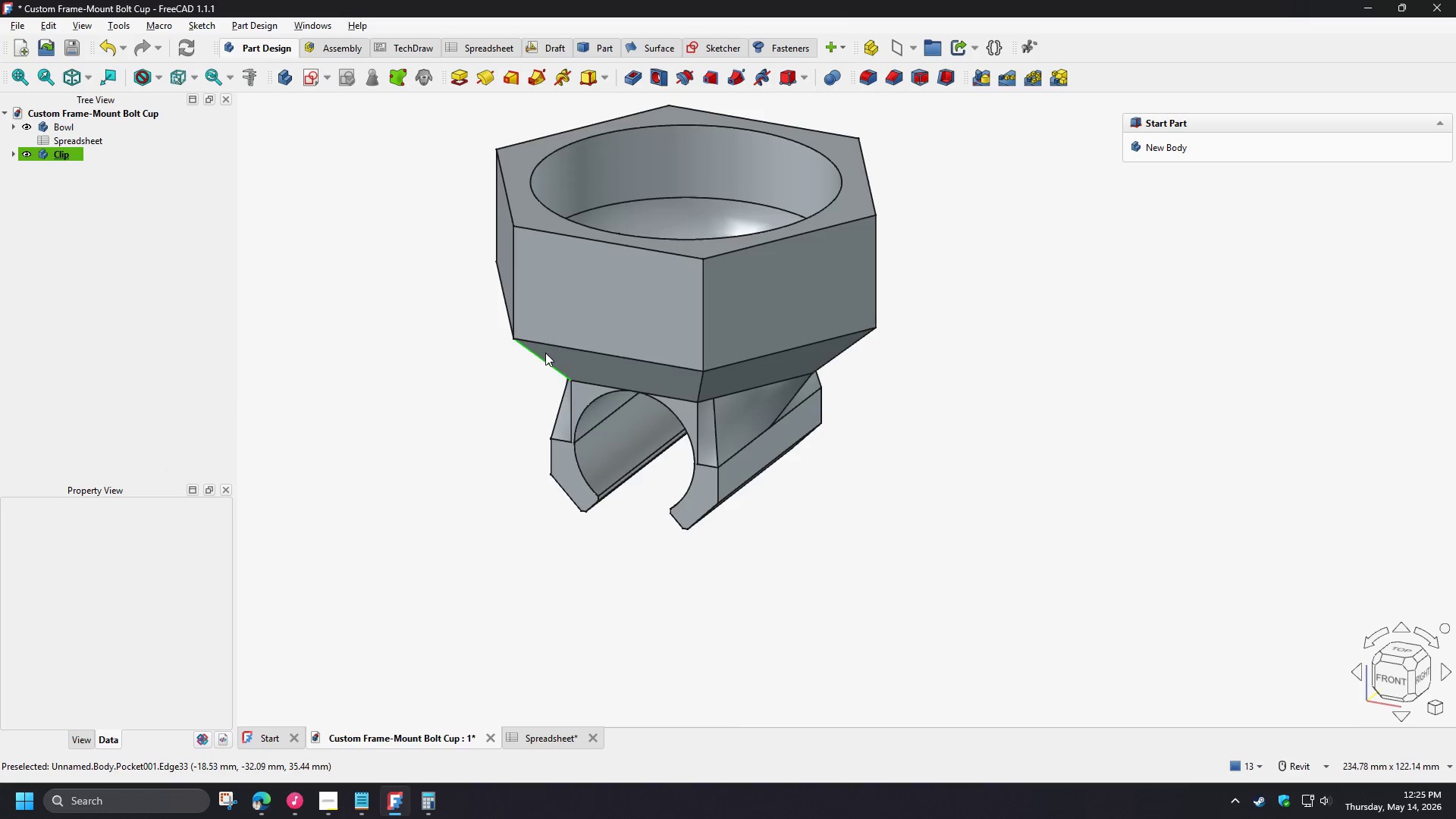 
hold_key(key=ShiftLeft, duration=1.51)
 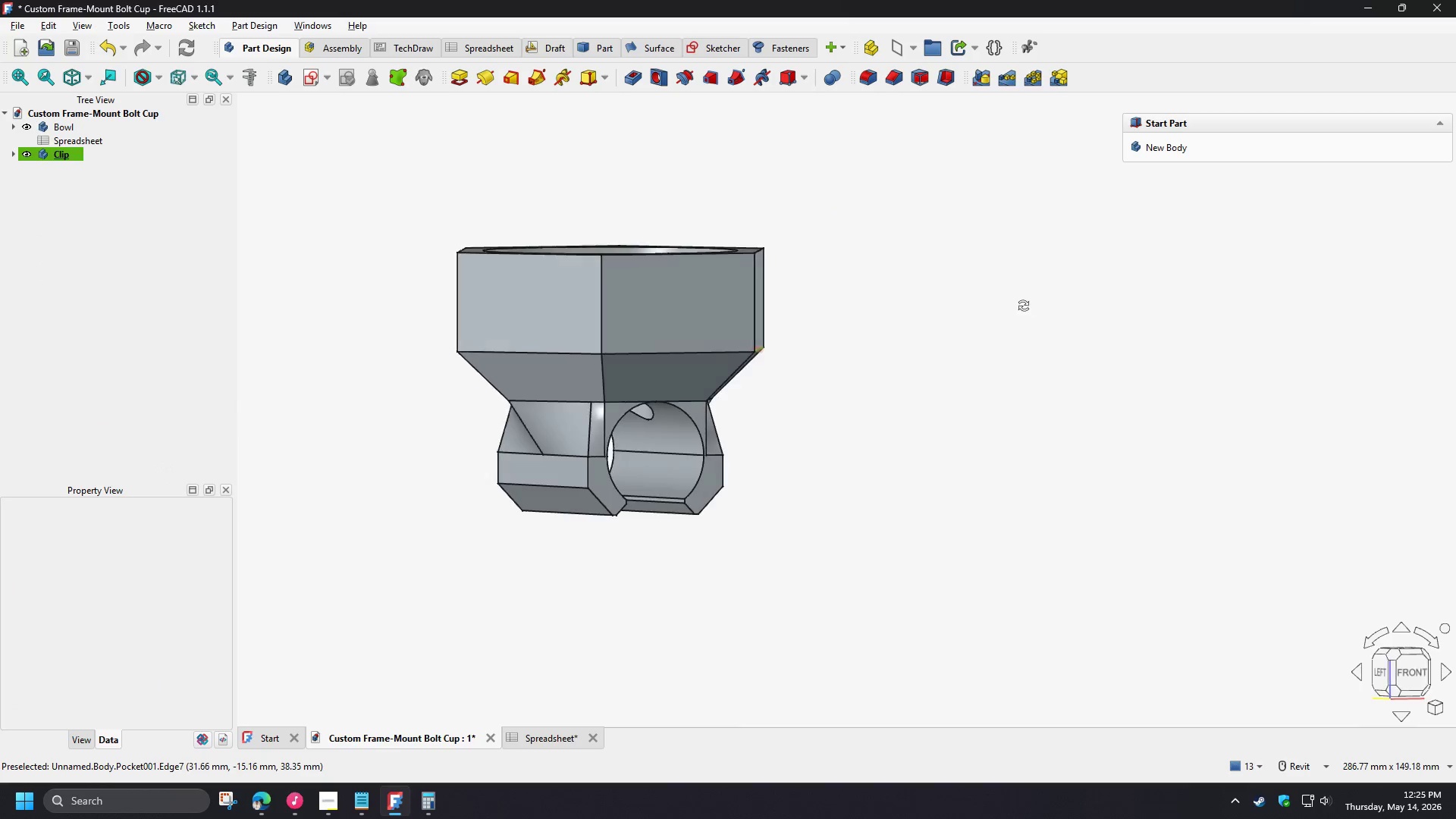 
scroll: coordinate [572, 361], scroll_direction: down, amount: 1.0
 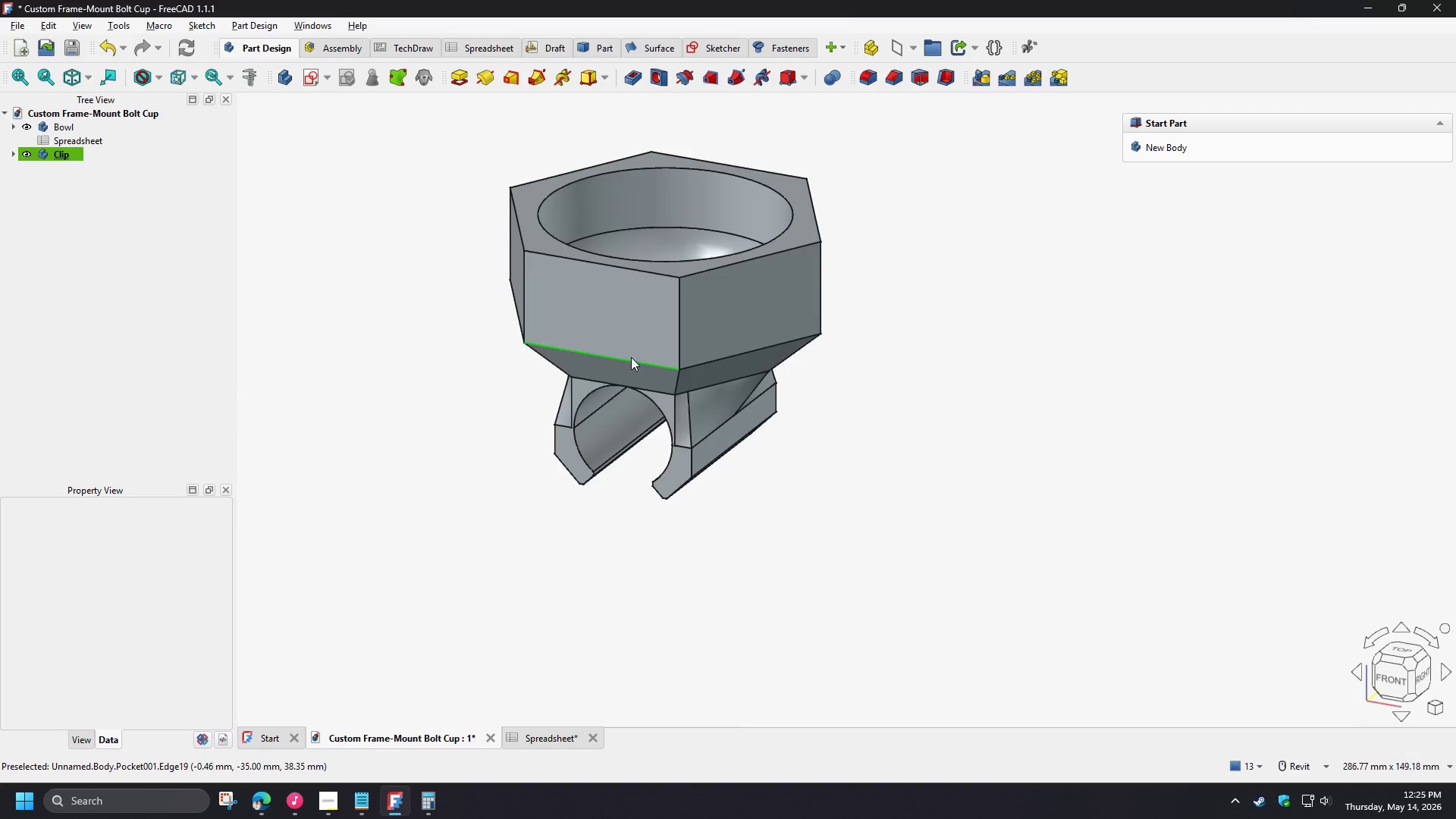 
hold_key(key=ShiftLeft, duration=1.5)
 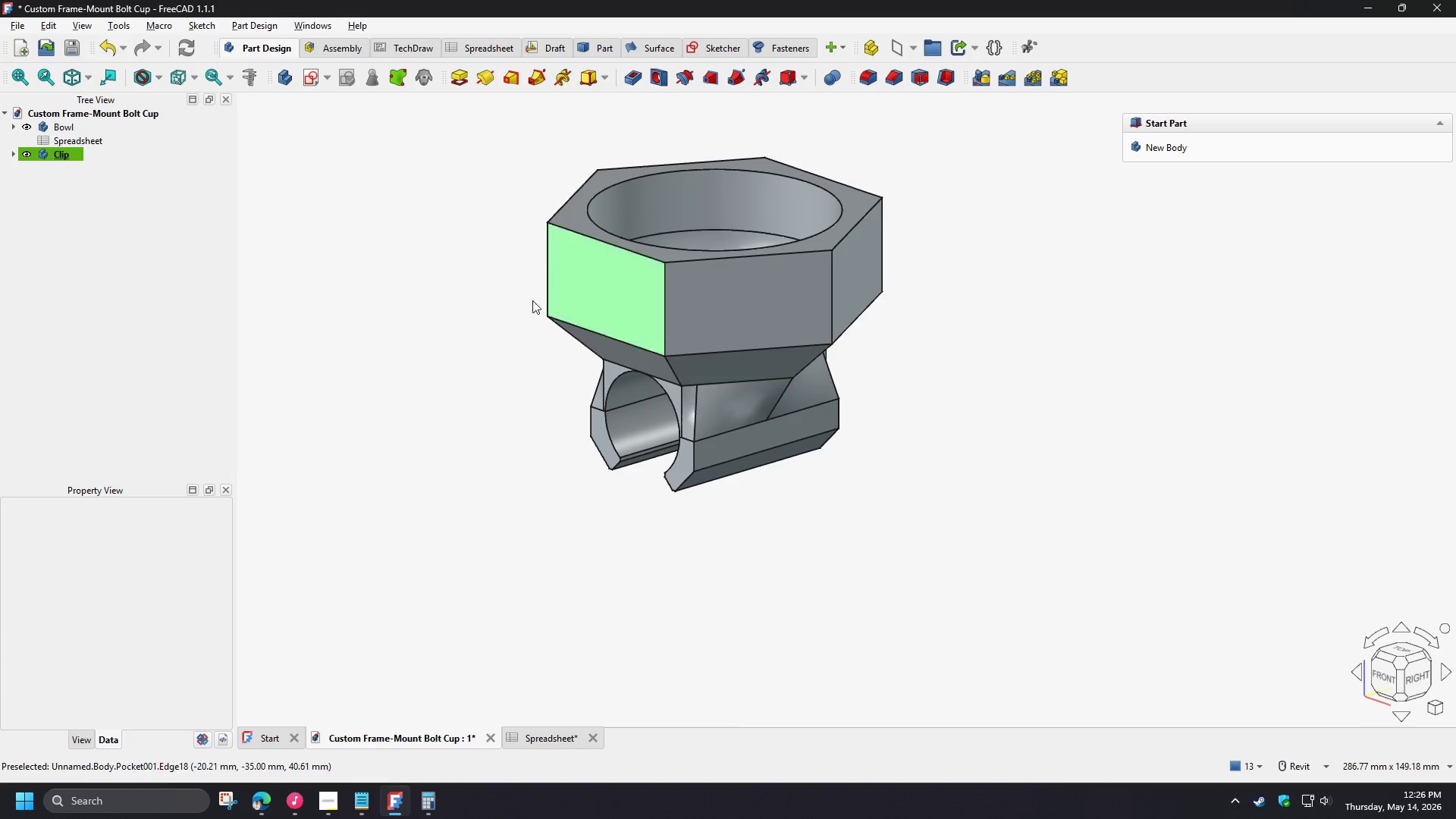 
hold_key(key=ShiftLeft, duration=0.36)
 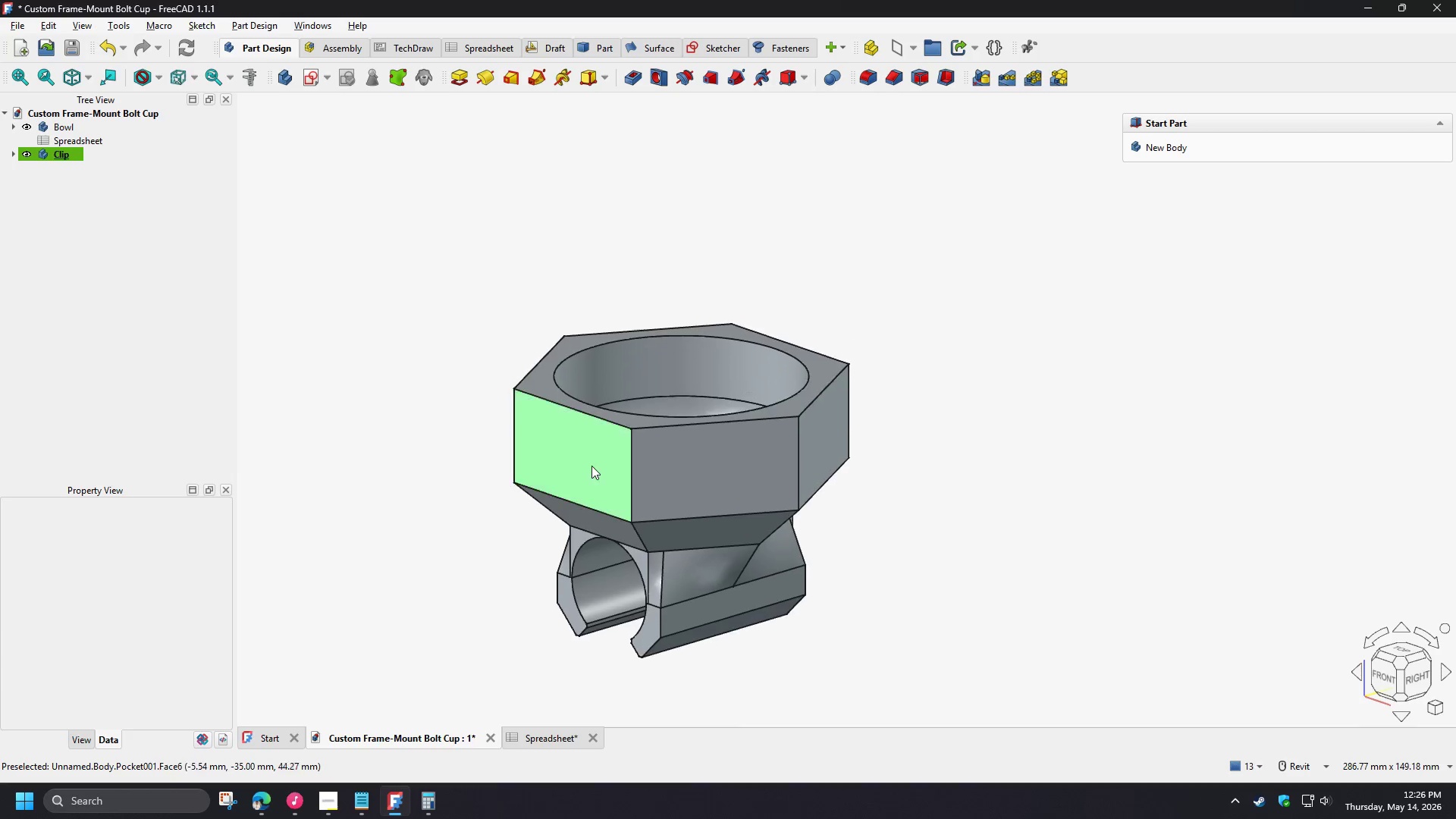 
hold_key(key=ShiftLeft, duration=1.7)
scroll: coordinate [592, 464], scroll_direction: up, amount: 2.0
 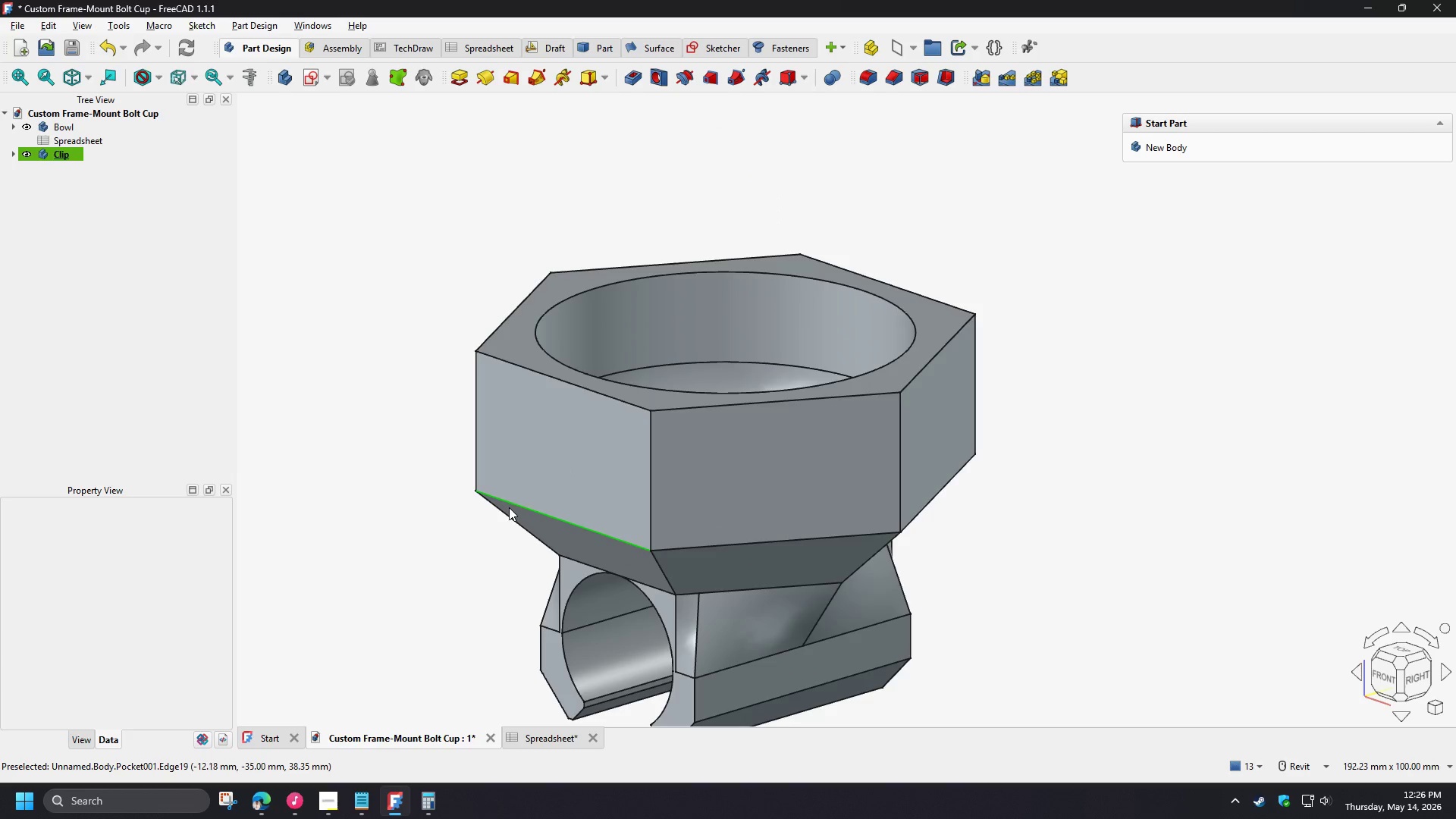 
scroll: coordinate [510, 507], scroll_direction: down, amount: 2.0
 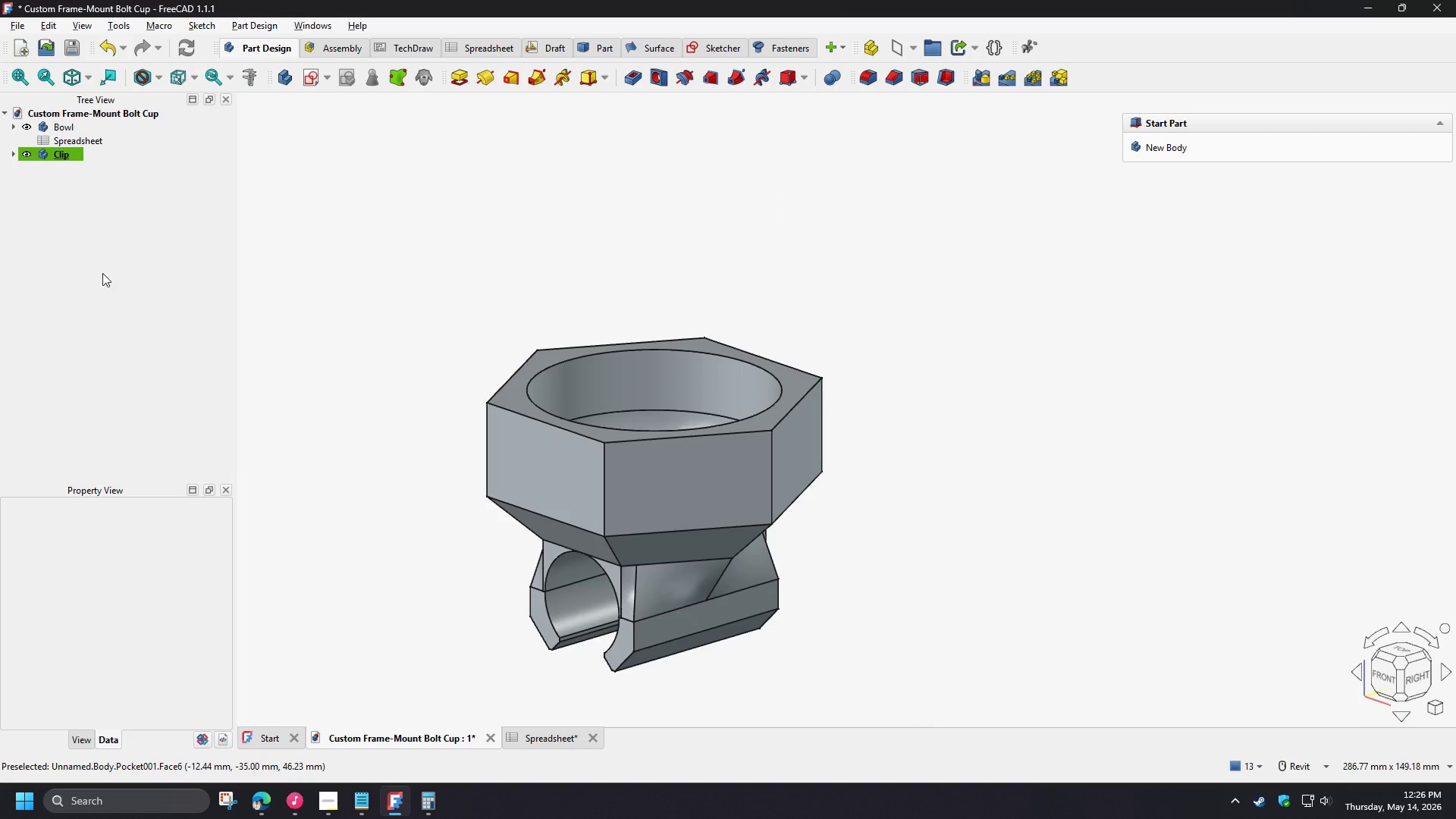 
left_click([81, 211])
 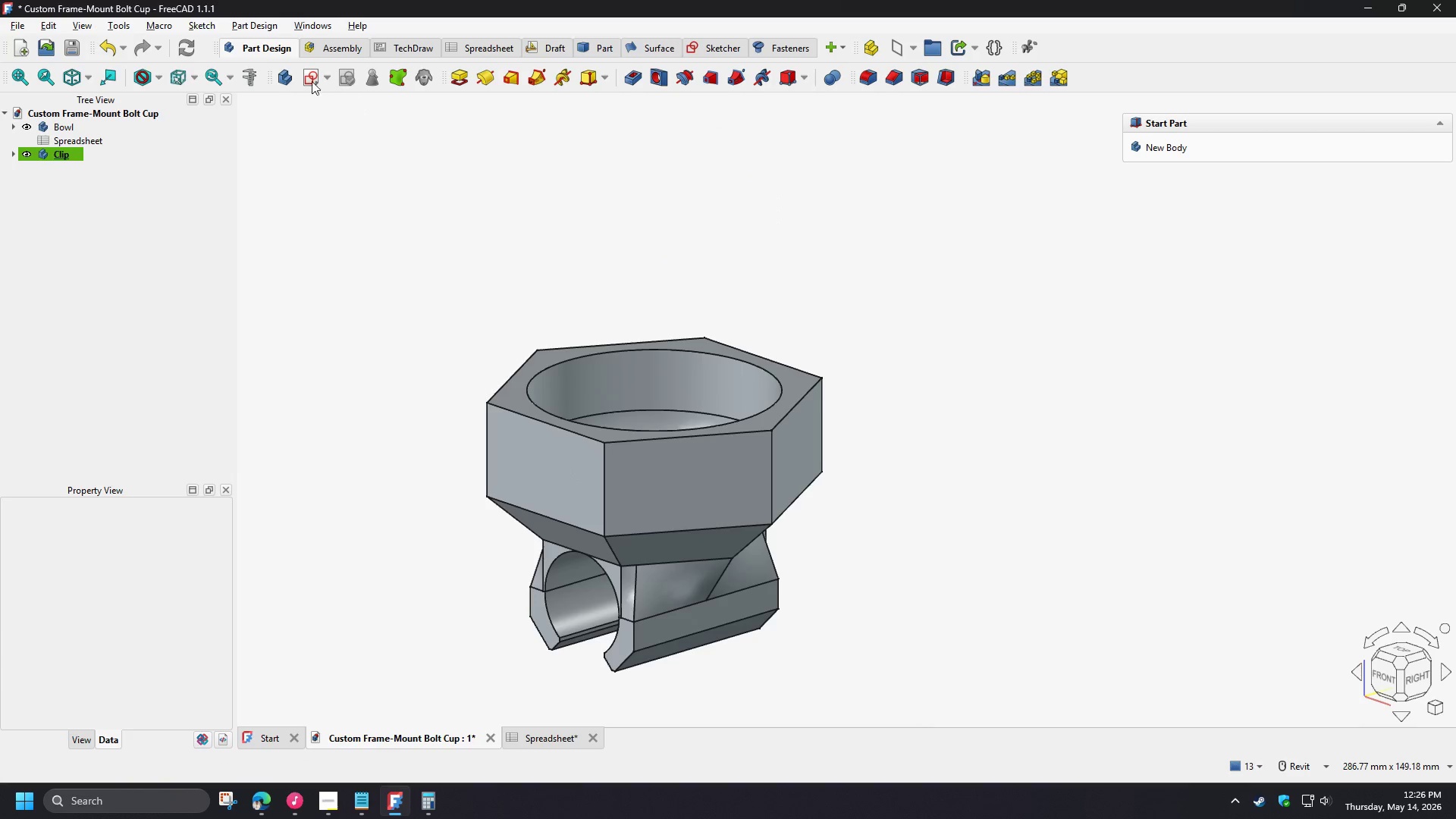 
mouse_move([288, 92])